 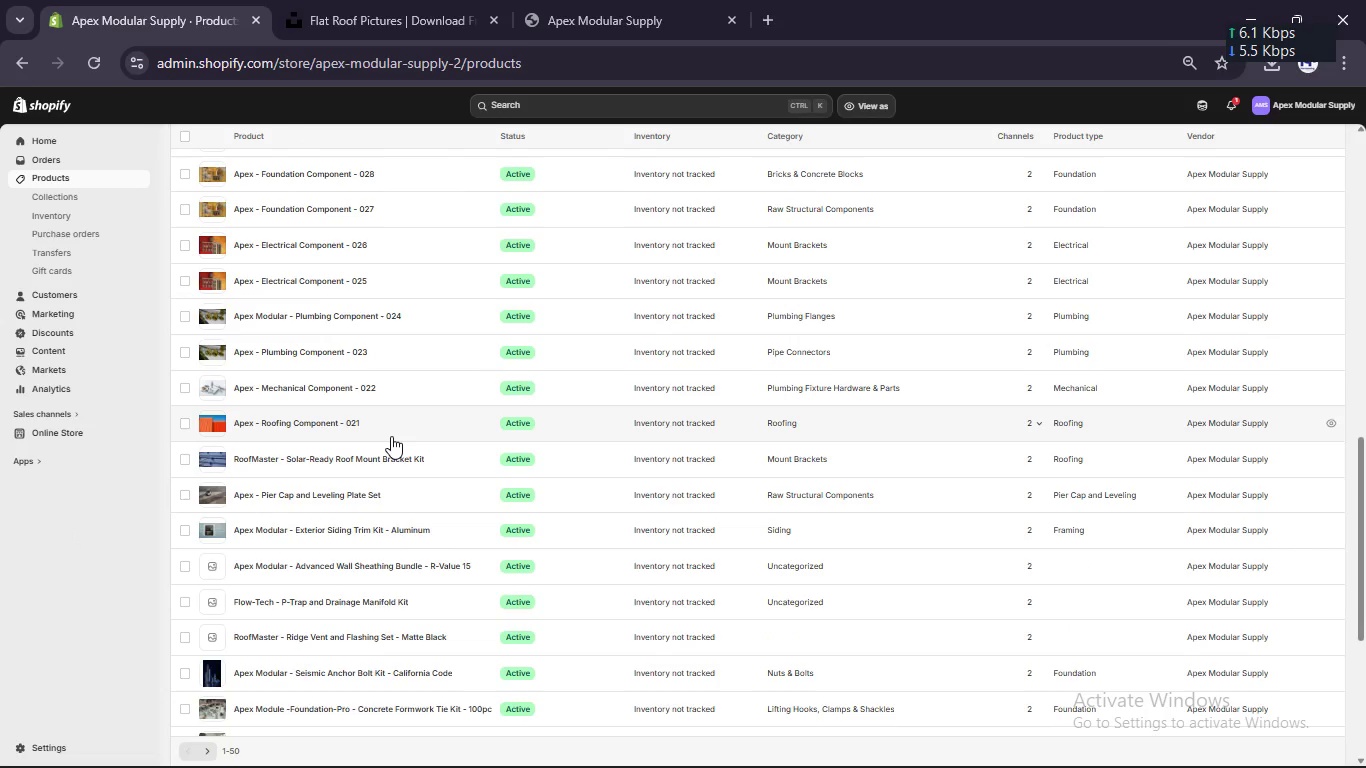 
scroll: coordinate [391, 436], scroll_direction: up, amount: 14.0
 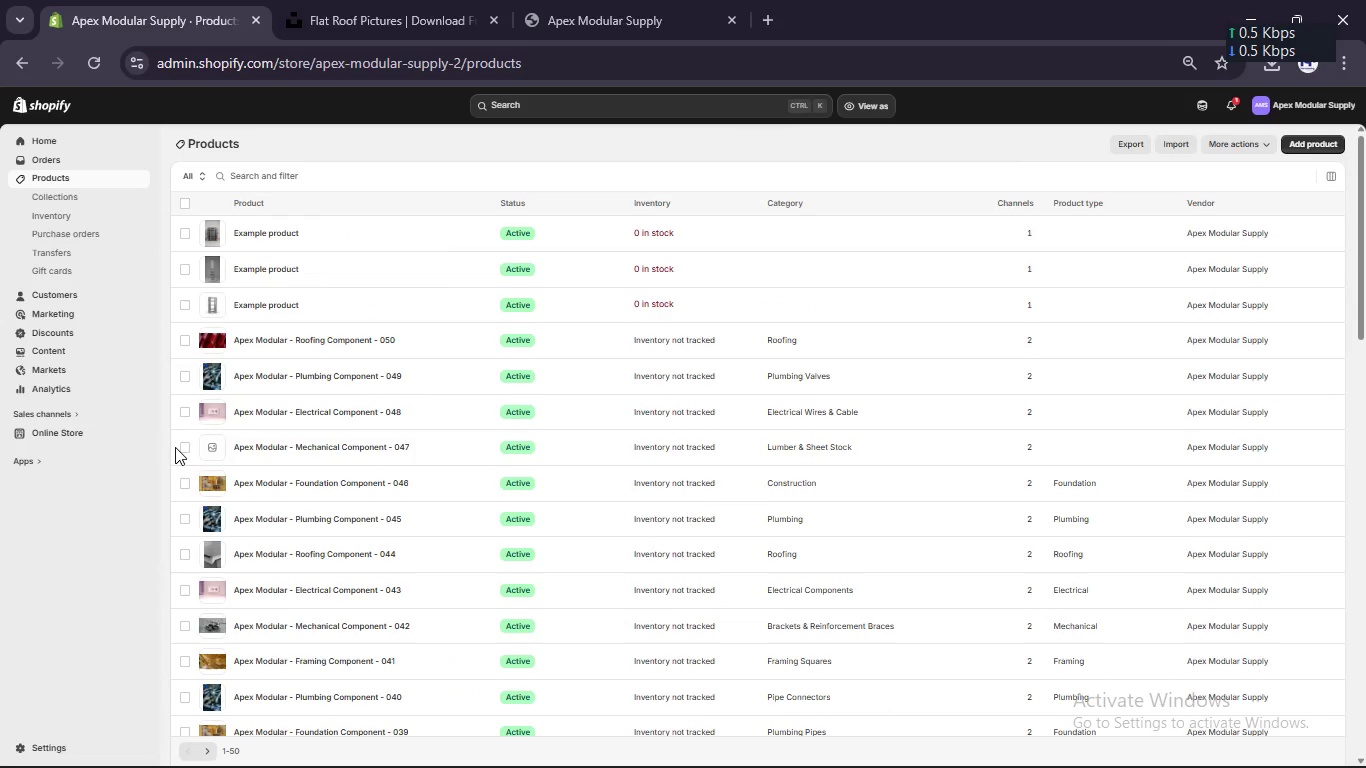 
left_click([182, 447])
 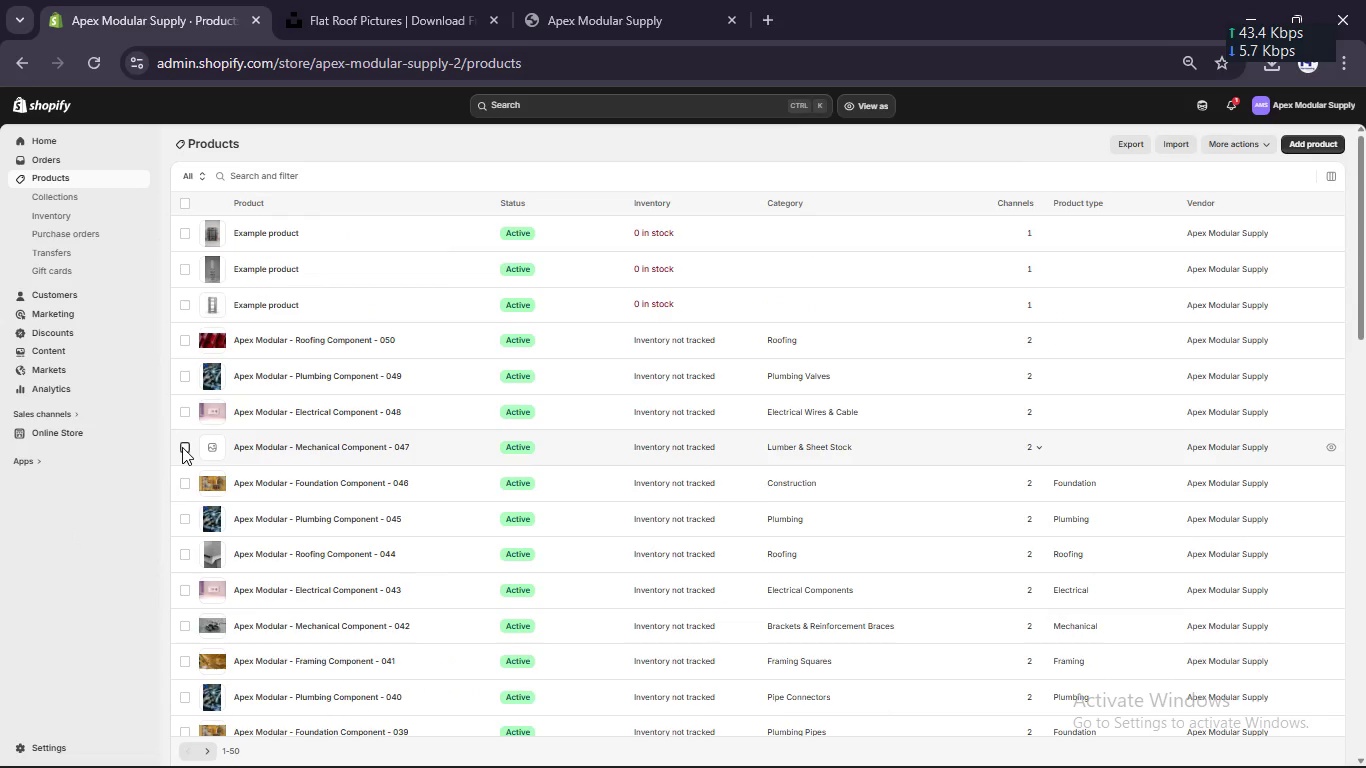 
scroll: coordinate [182, 447], scroll_direction: up, amount: 5.0
 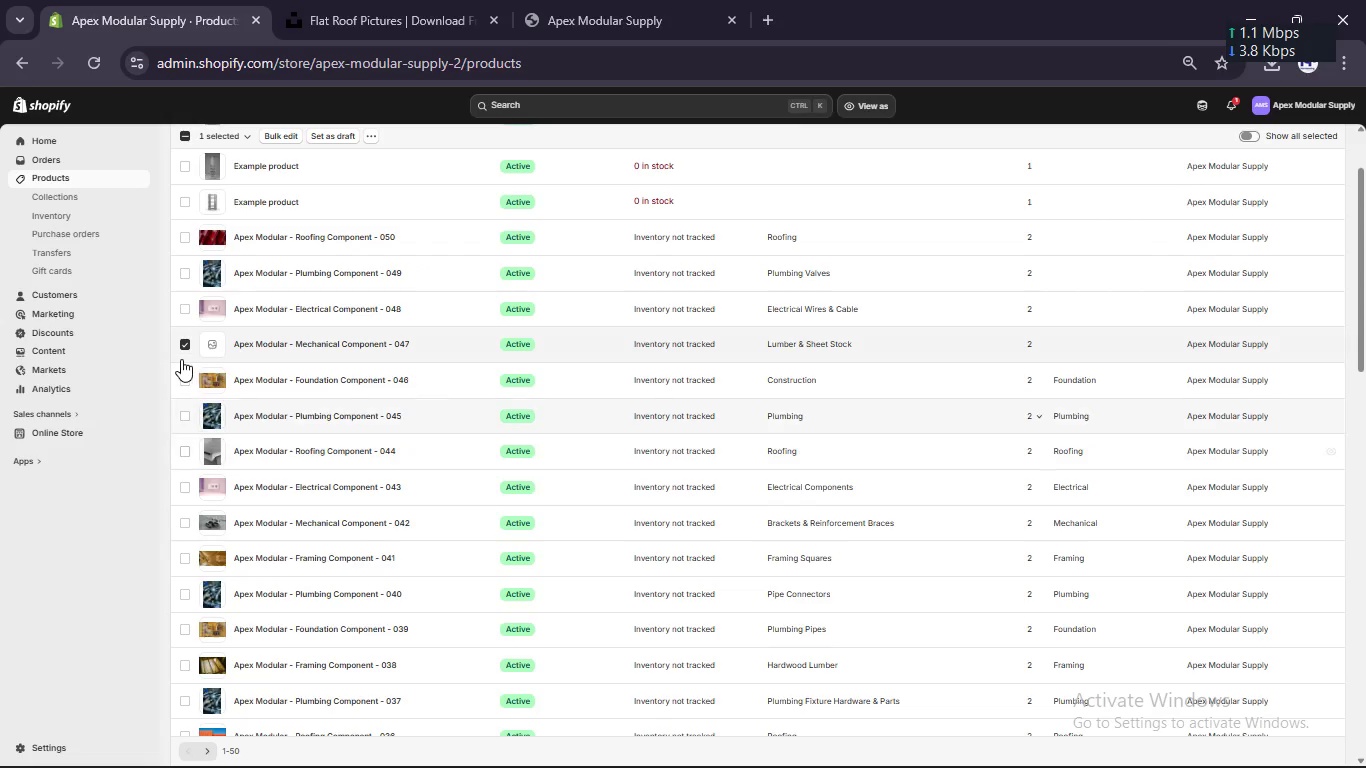 
left_click([178, 345])
 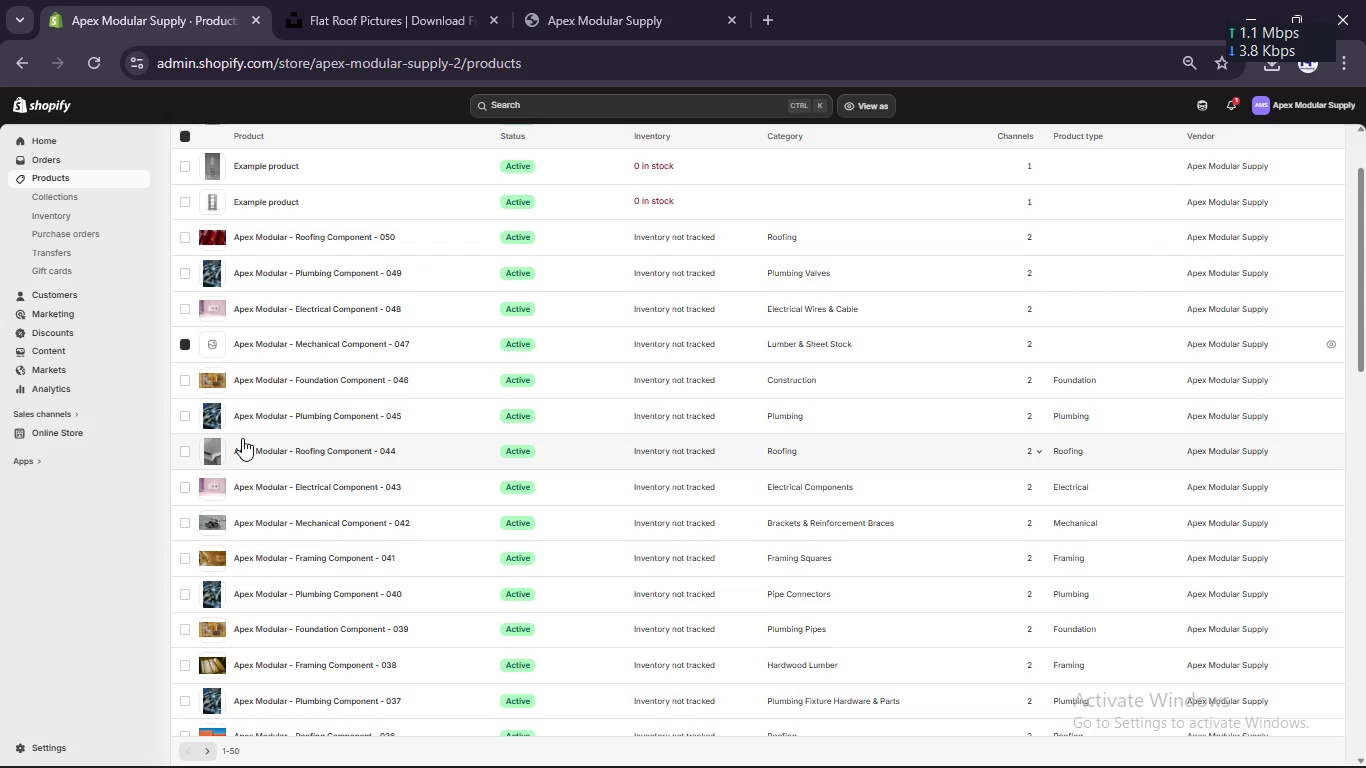 
scroll: coordinate [242, 438], scroll_direction: down, amount: 6.0
 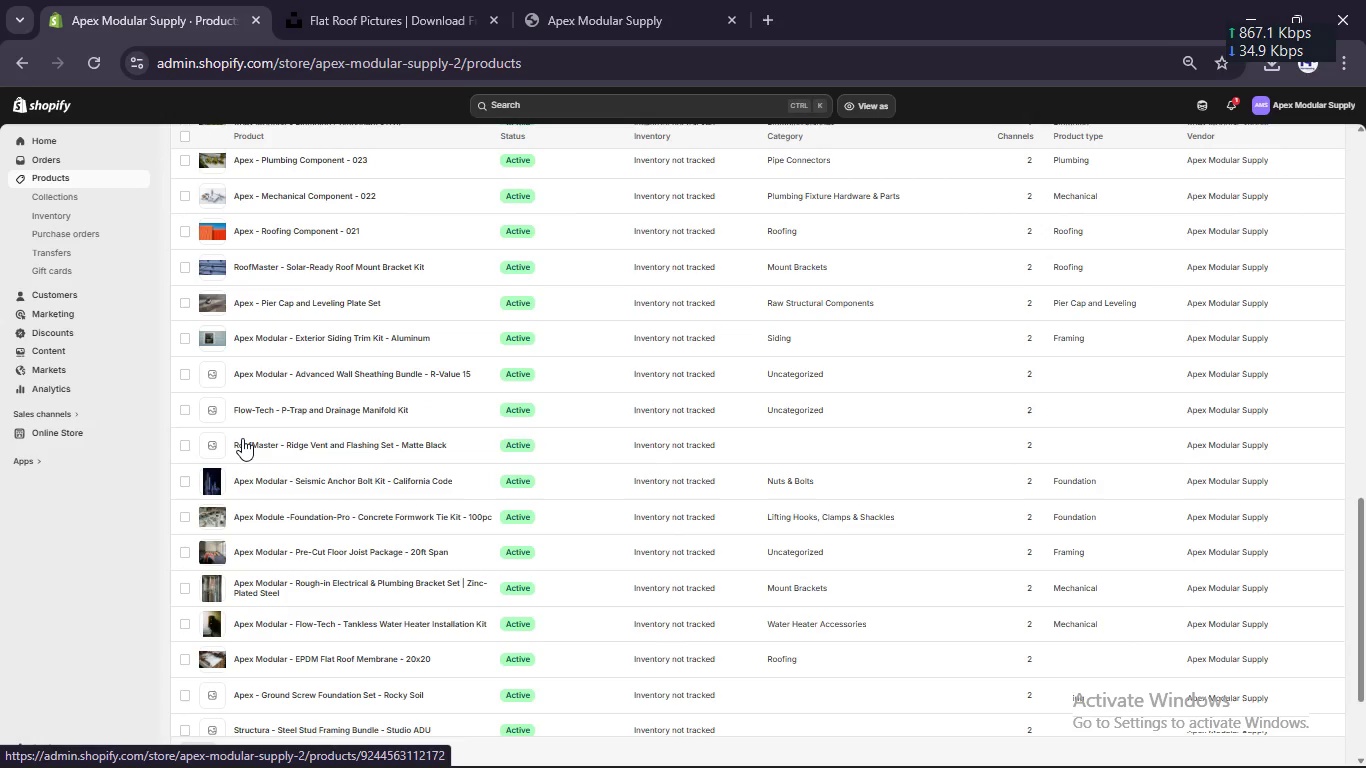 
scroll: coordinate [242, 438], scroll_direction: none, amount: 0.0
 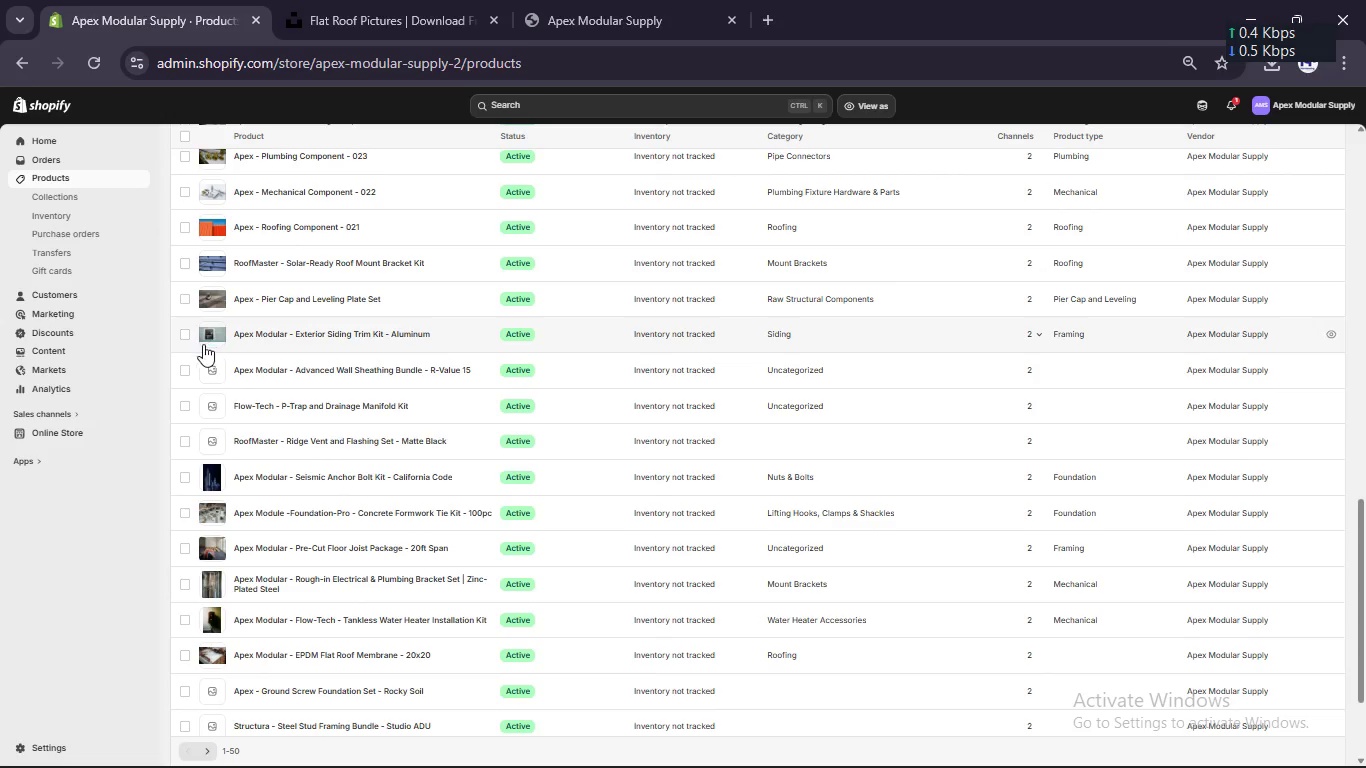 
left_click([186, 367])
 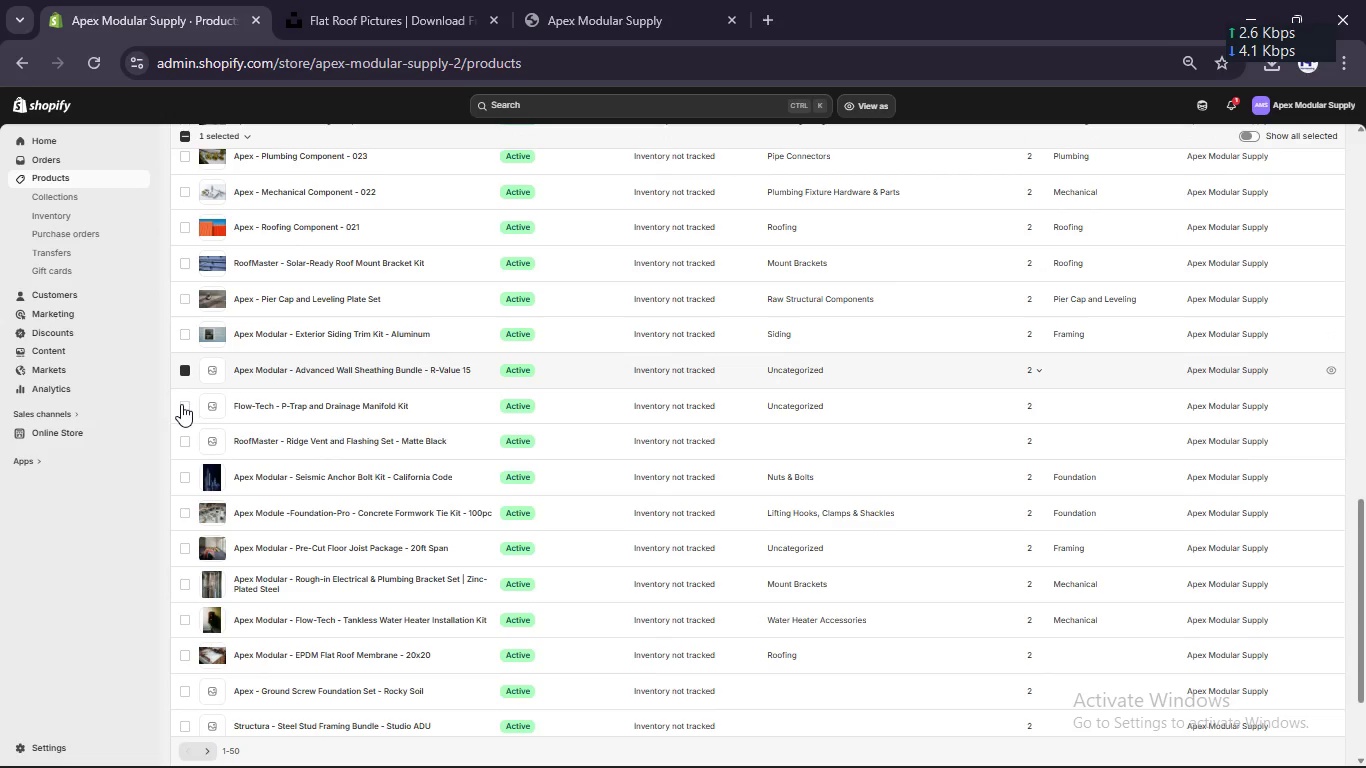 
left_click([181, 404])
 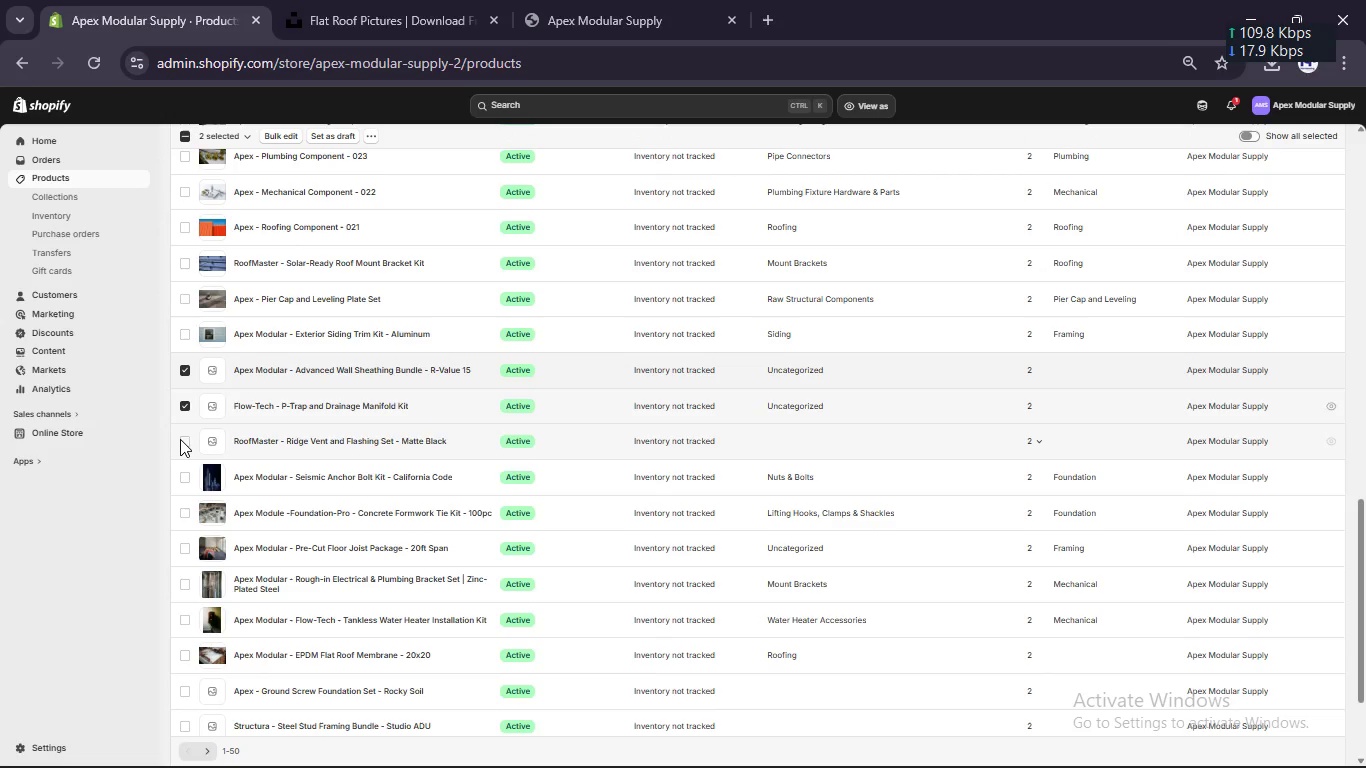 
left_click([180, 439])
 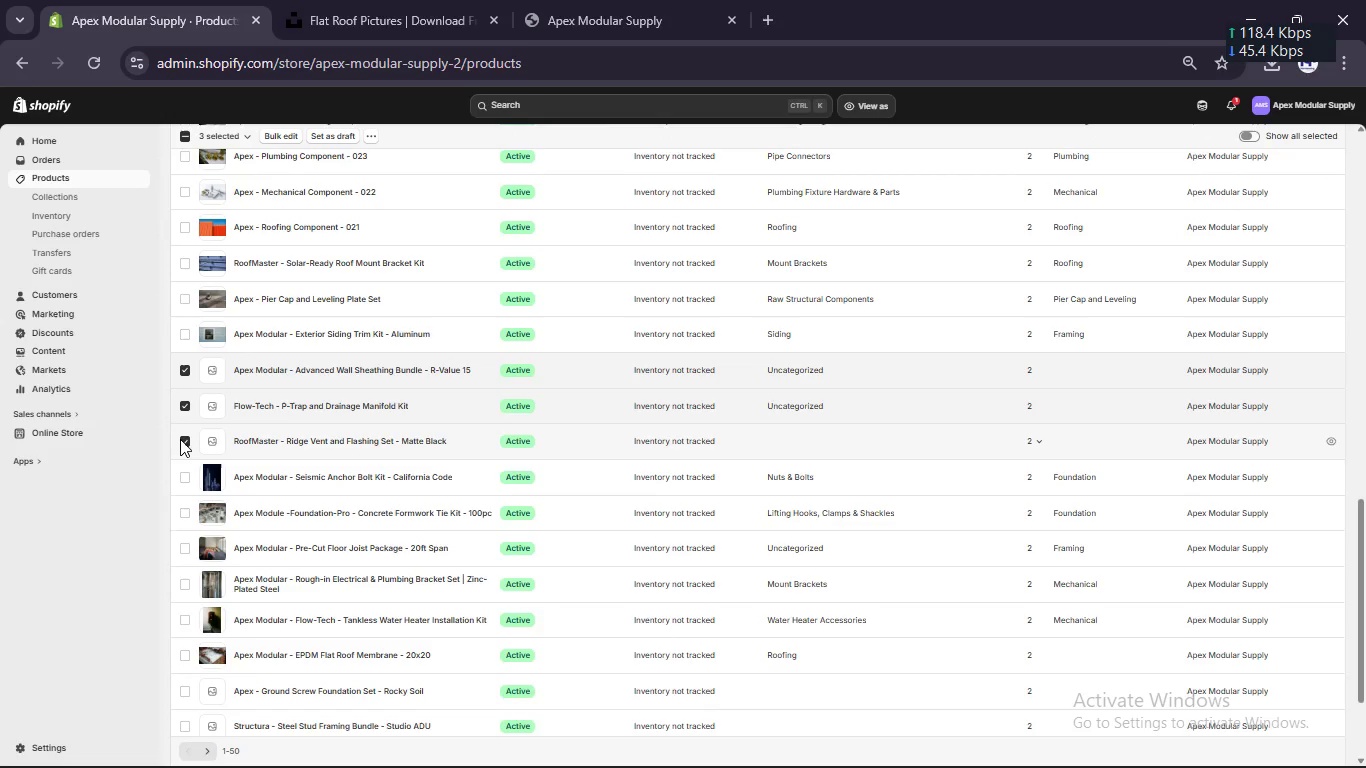 
scroll: coordinate [180, 439], scroll_direction: down, amount: 2.0
 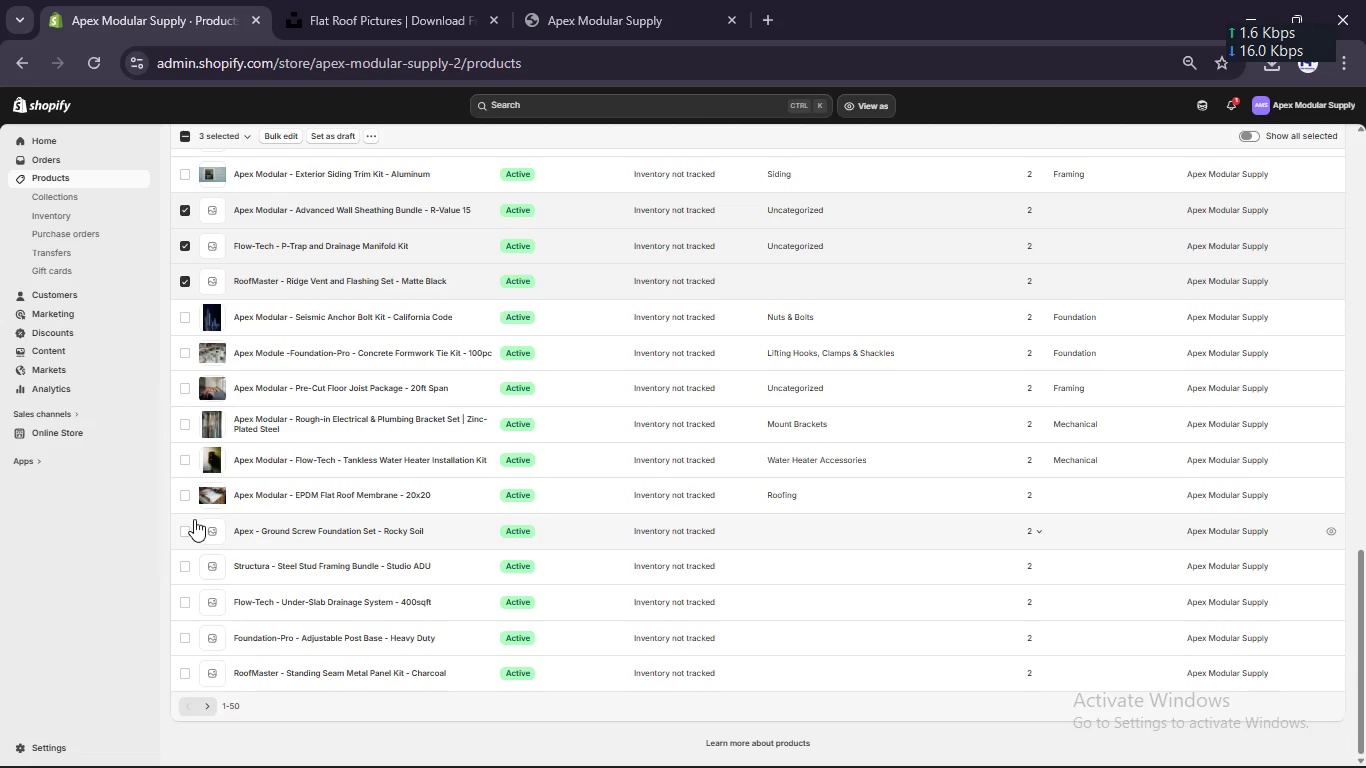 
left_click([187, 523])
 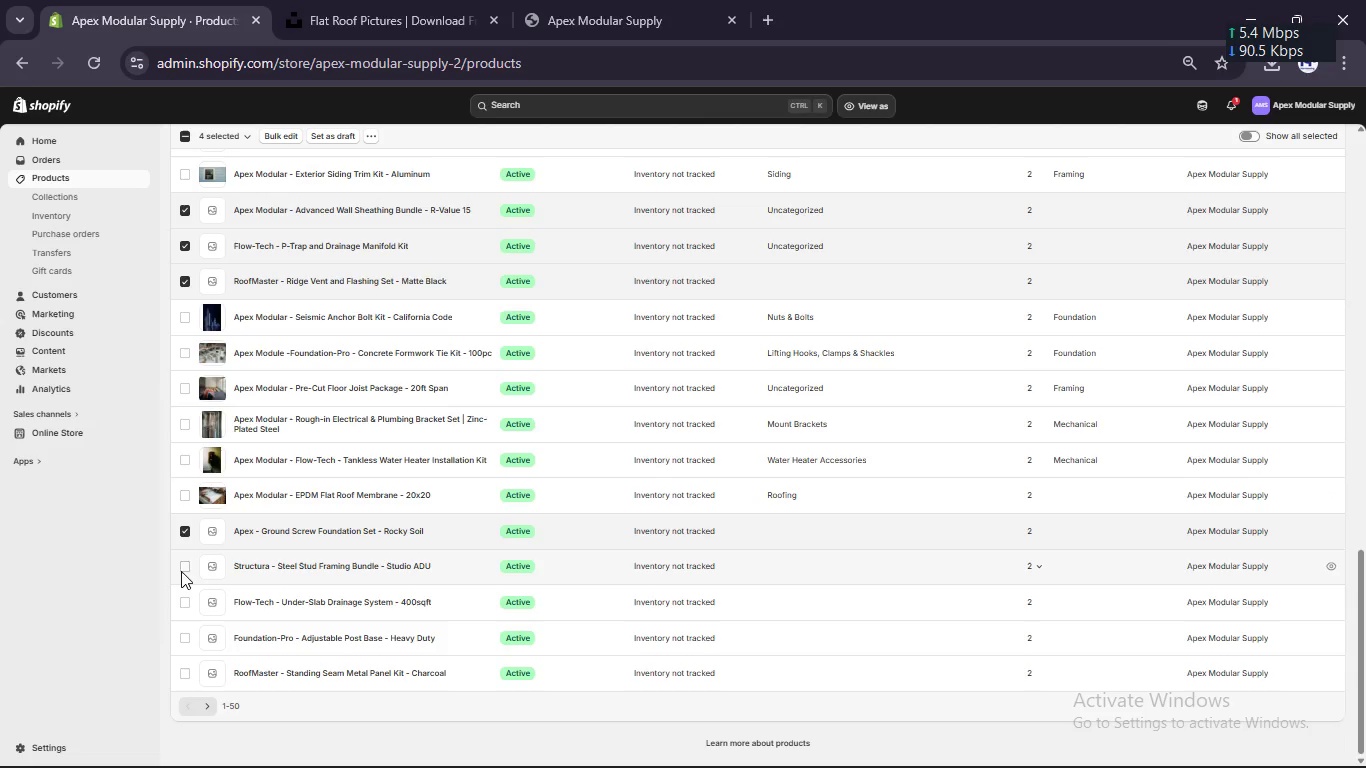 
left_click([181, 571])
 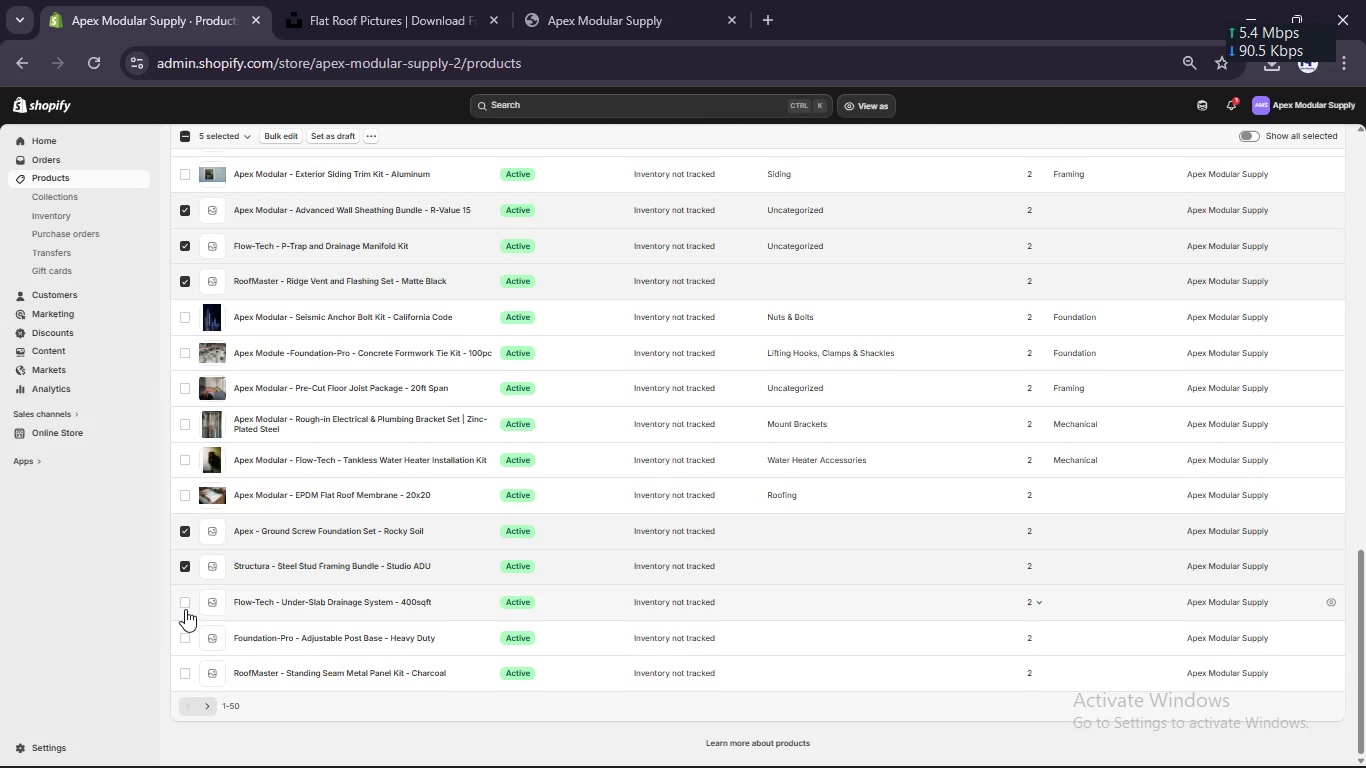 
left_click([185, 609])
 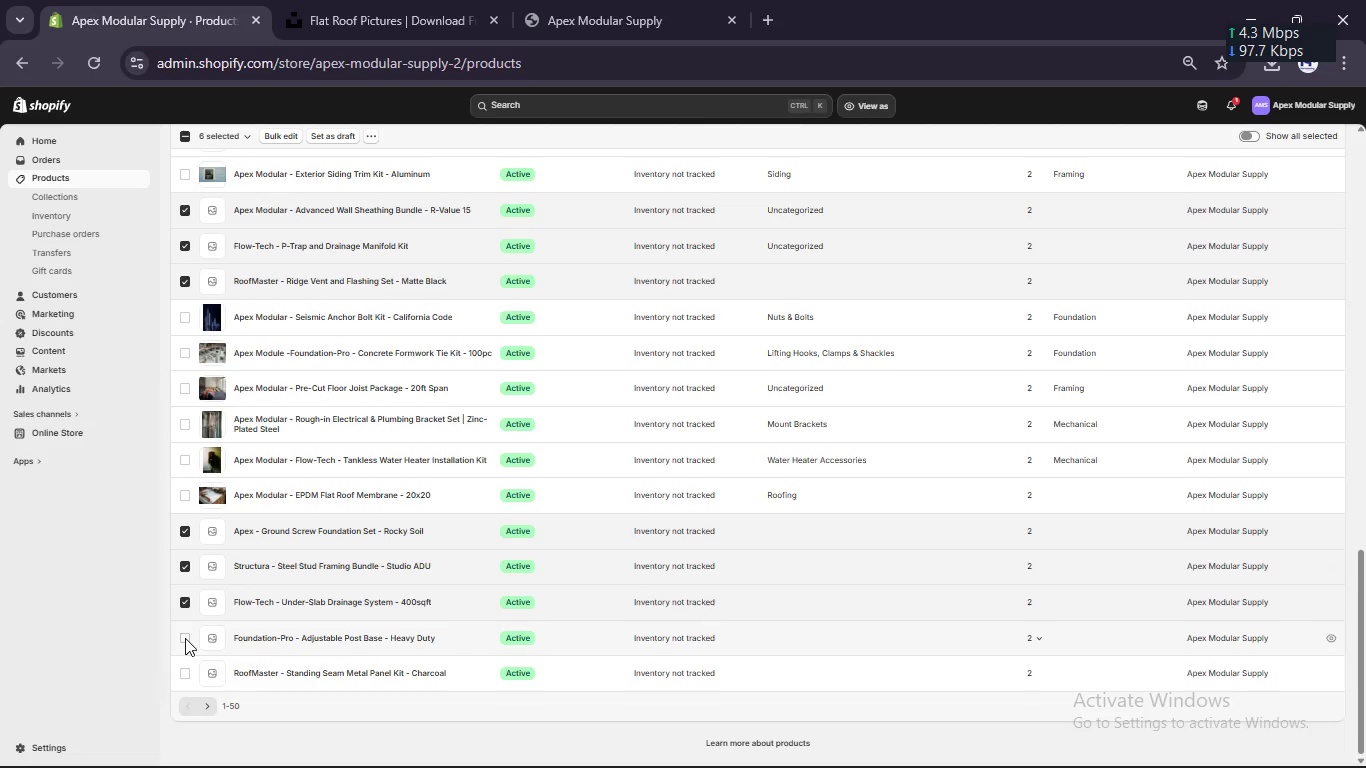 
left_click([185, 638])
 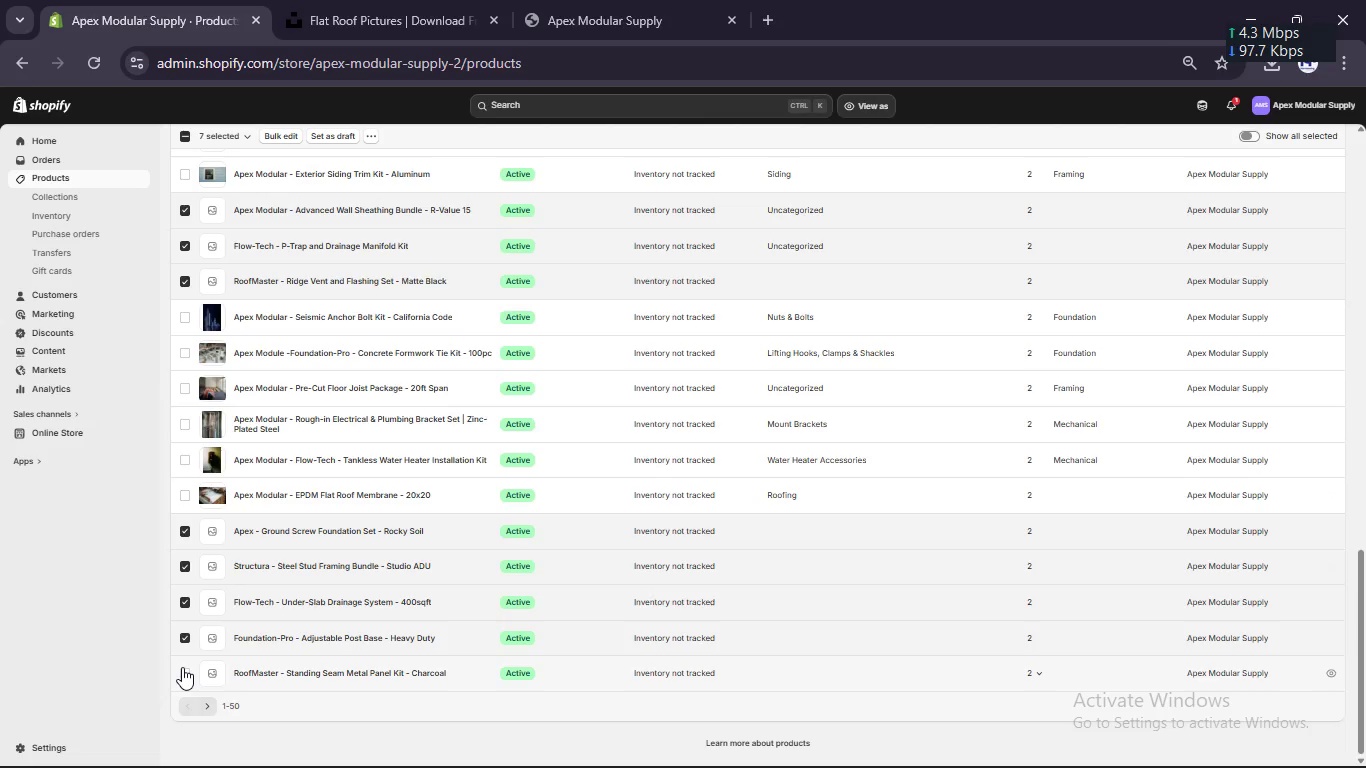 
left_click([182, 667])
 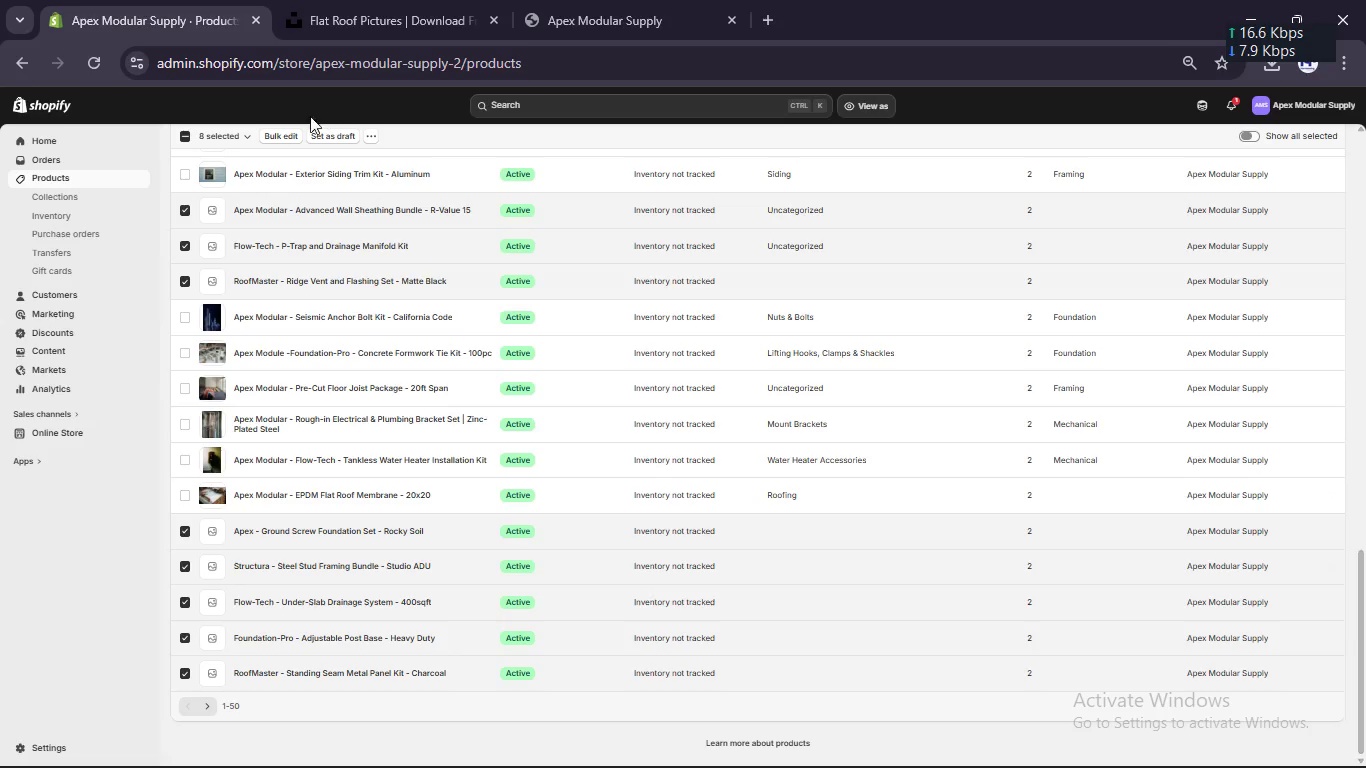 
left_click([283, 133])
 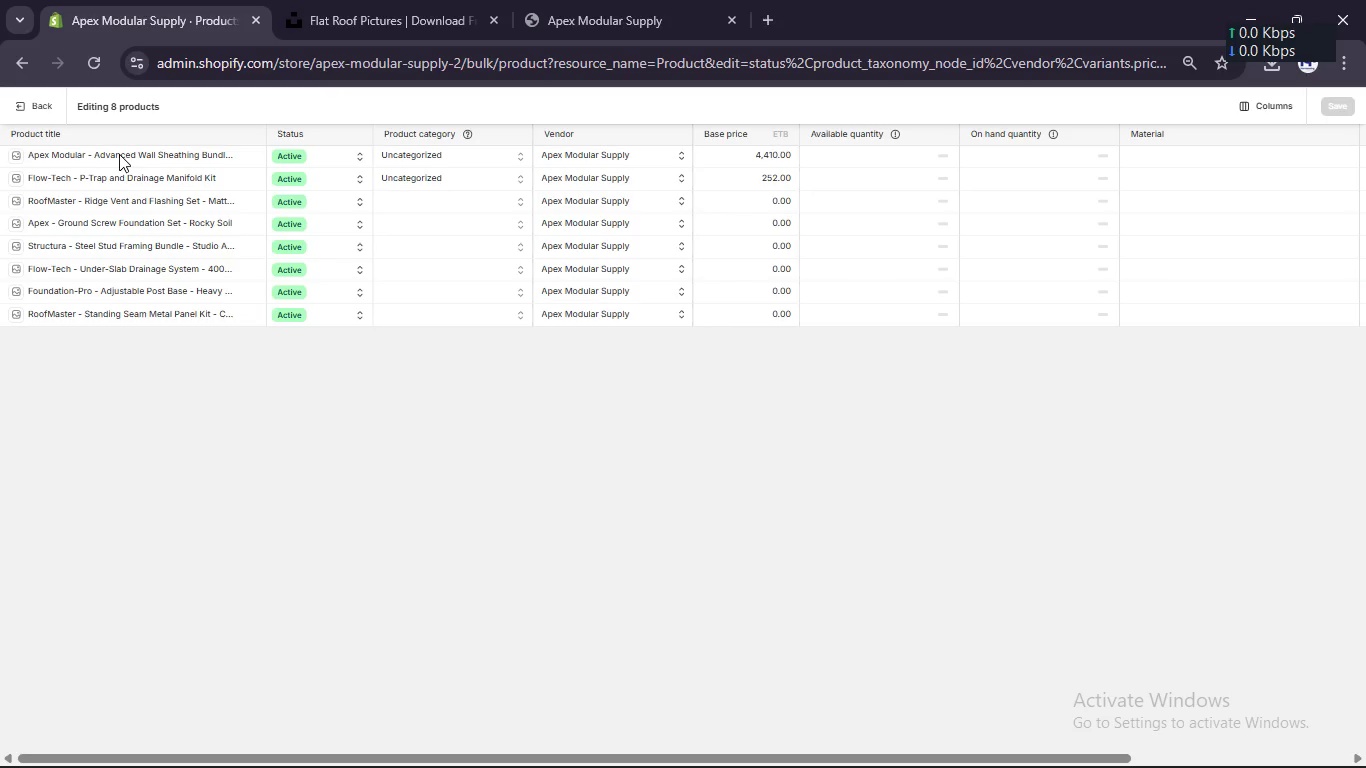 
wait(14.05)
 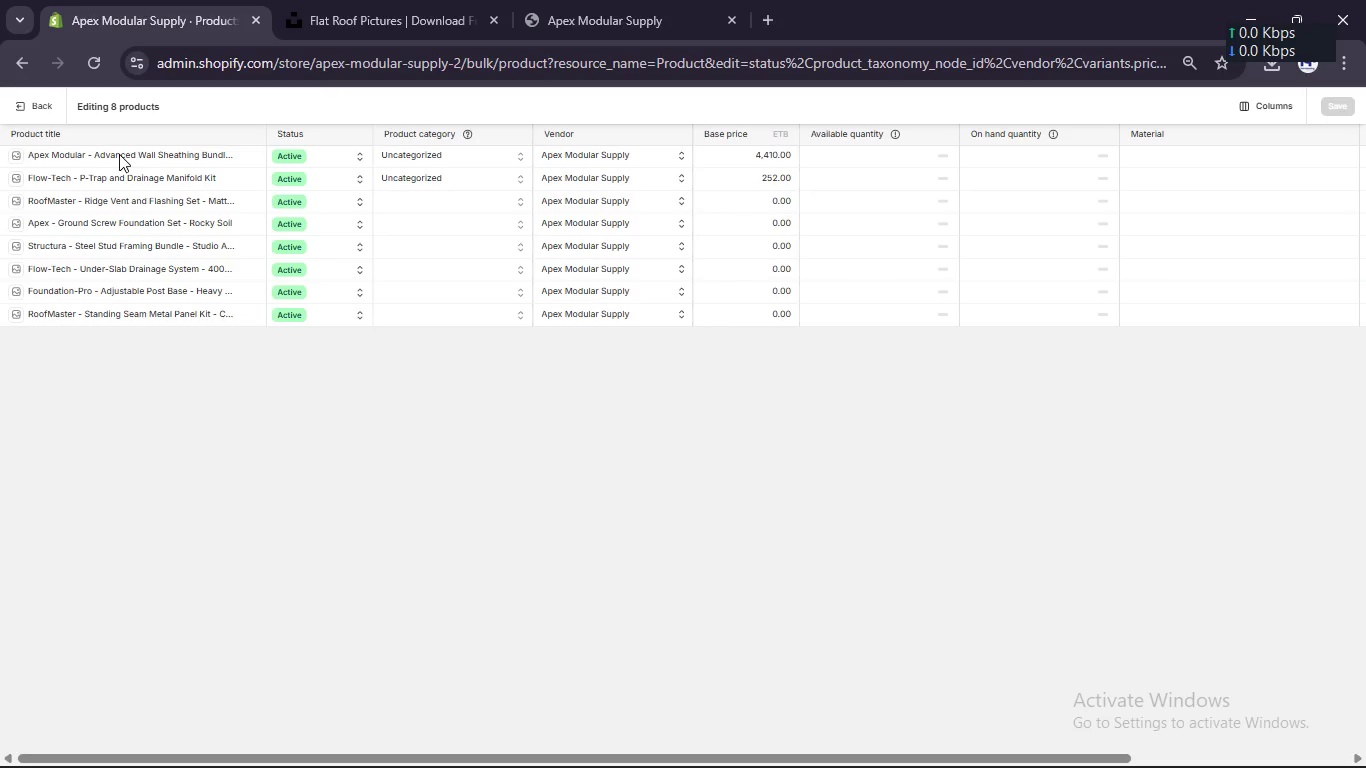 
left_click([1257, 102])
 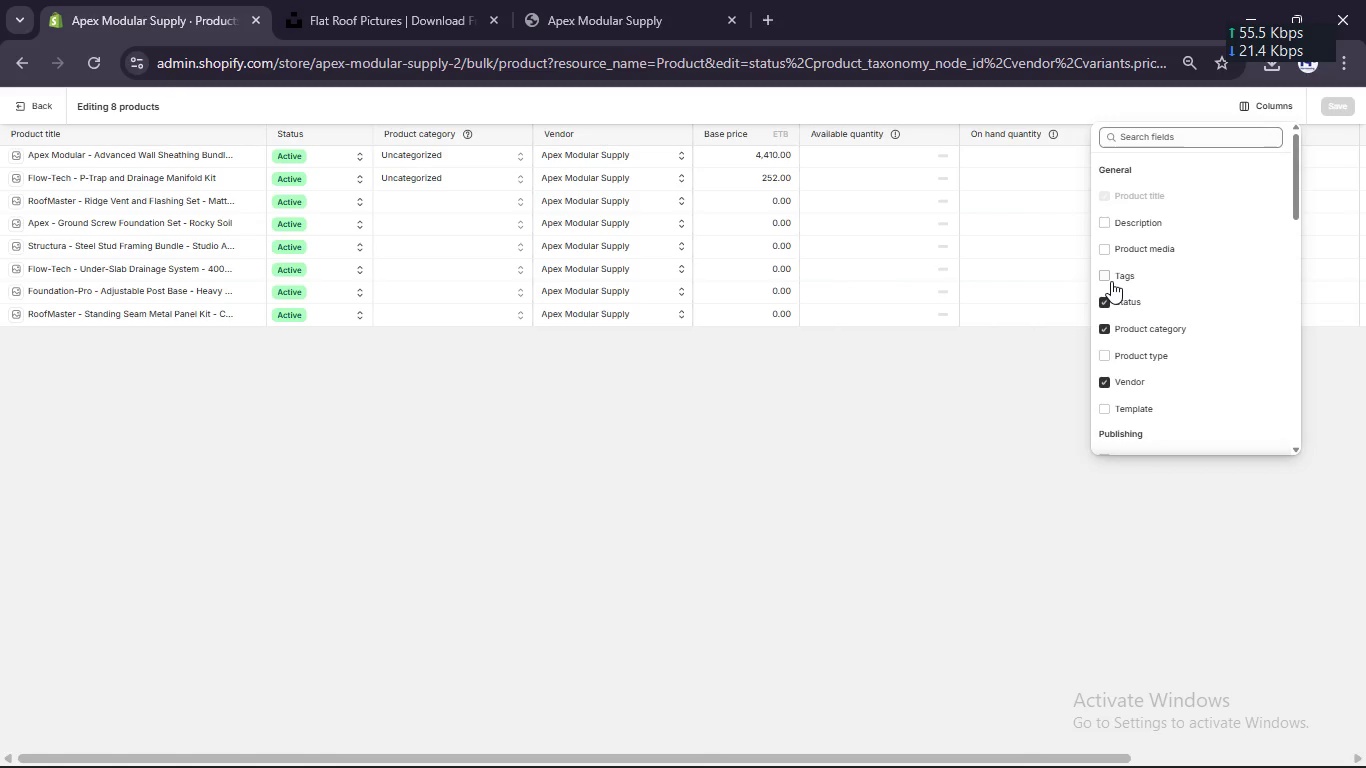 
left_click([1110, 276])
 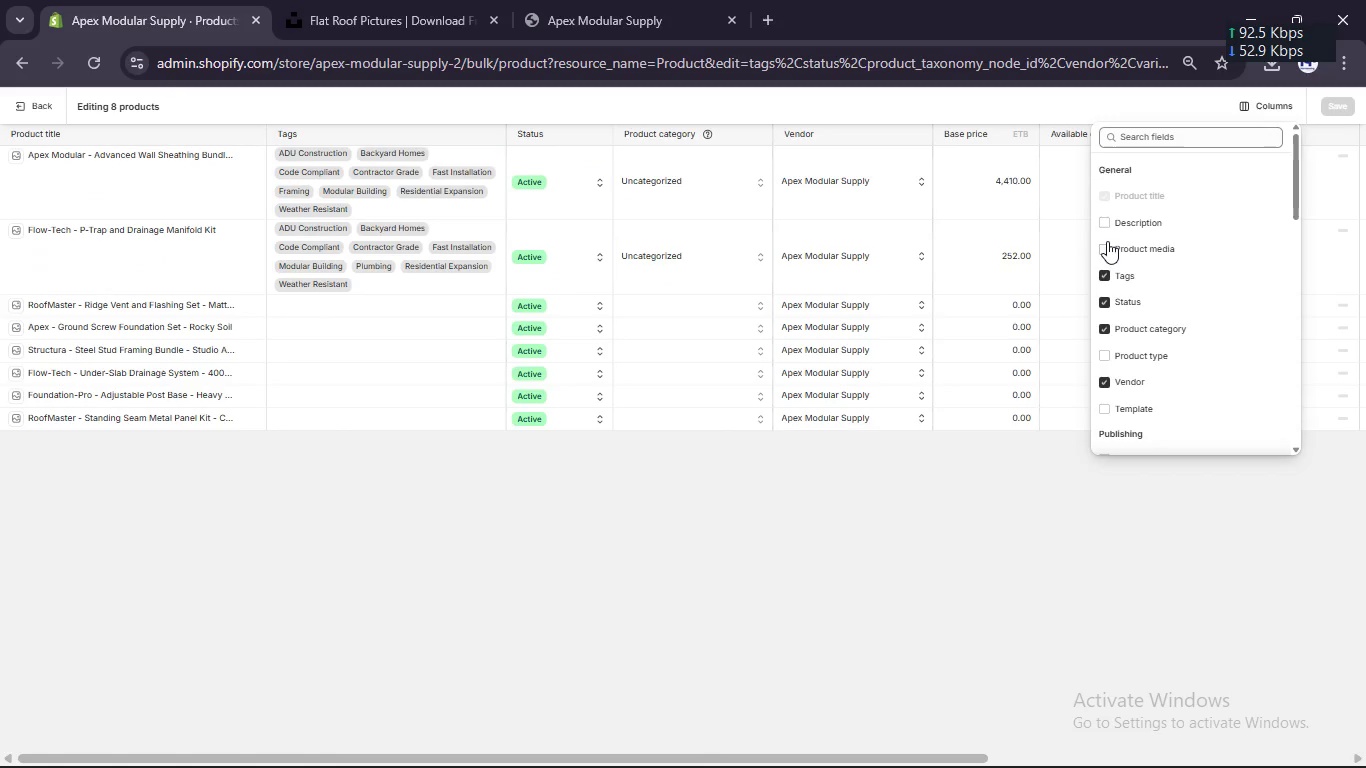 
left_click([1105, 246])
 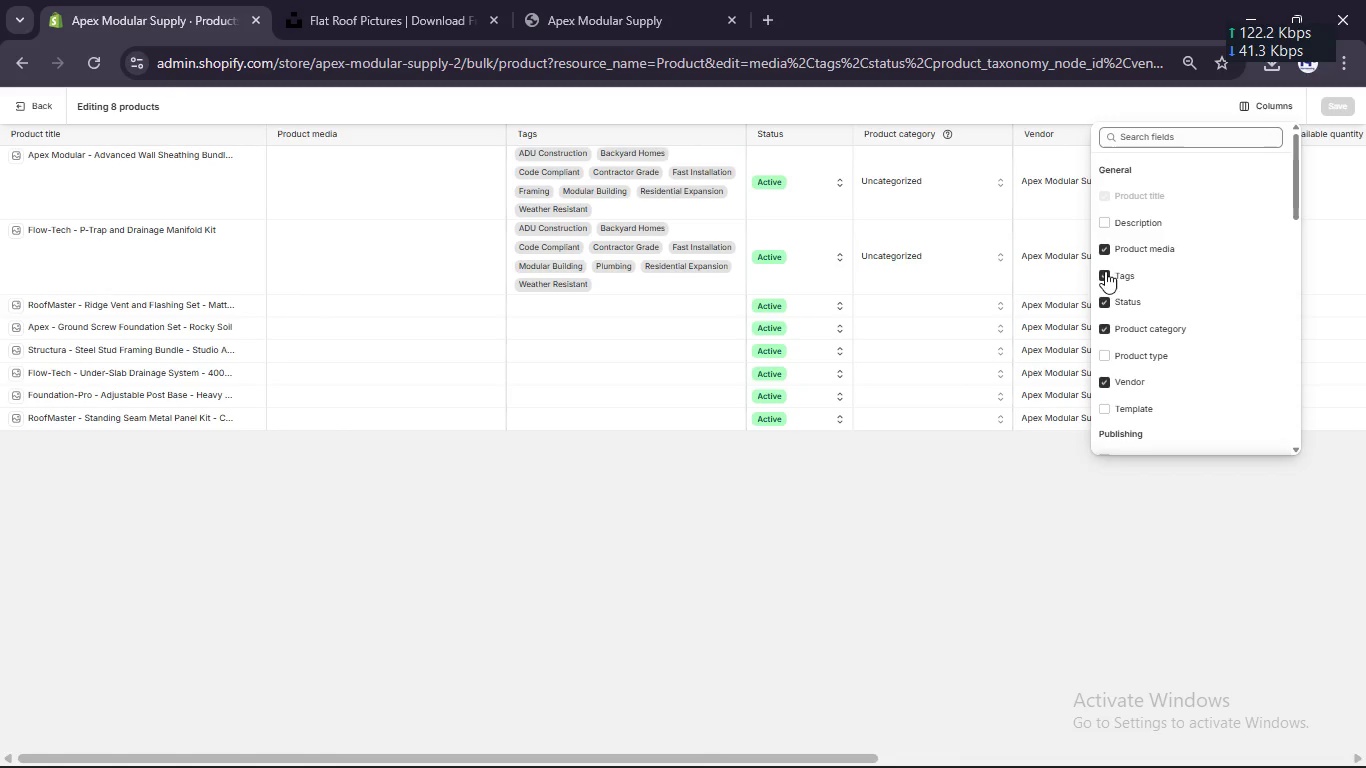 
left_click([1106, 295])
 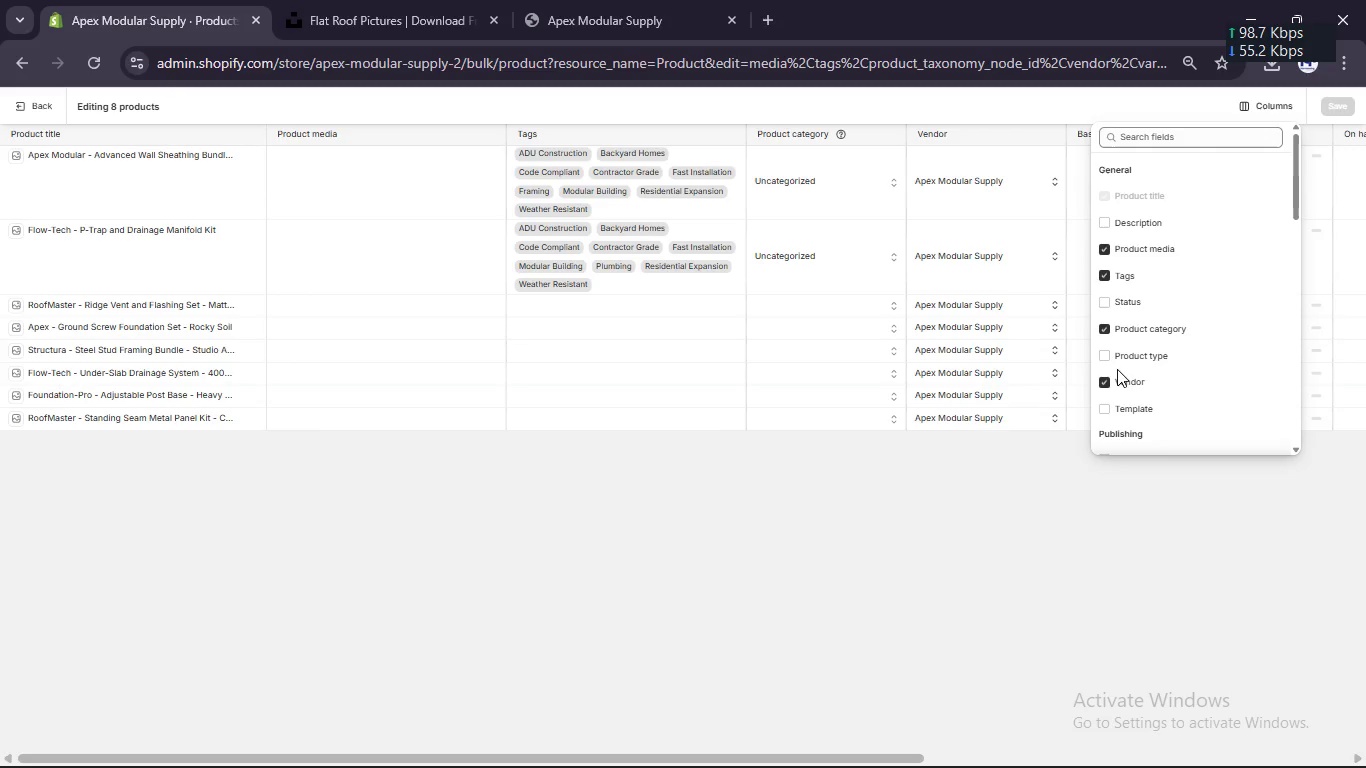 
left_click([1108, 379])
 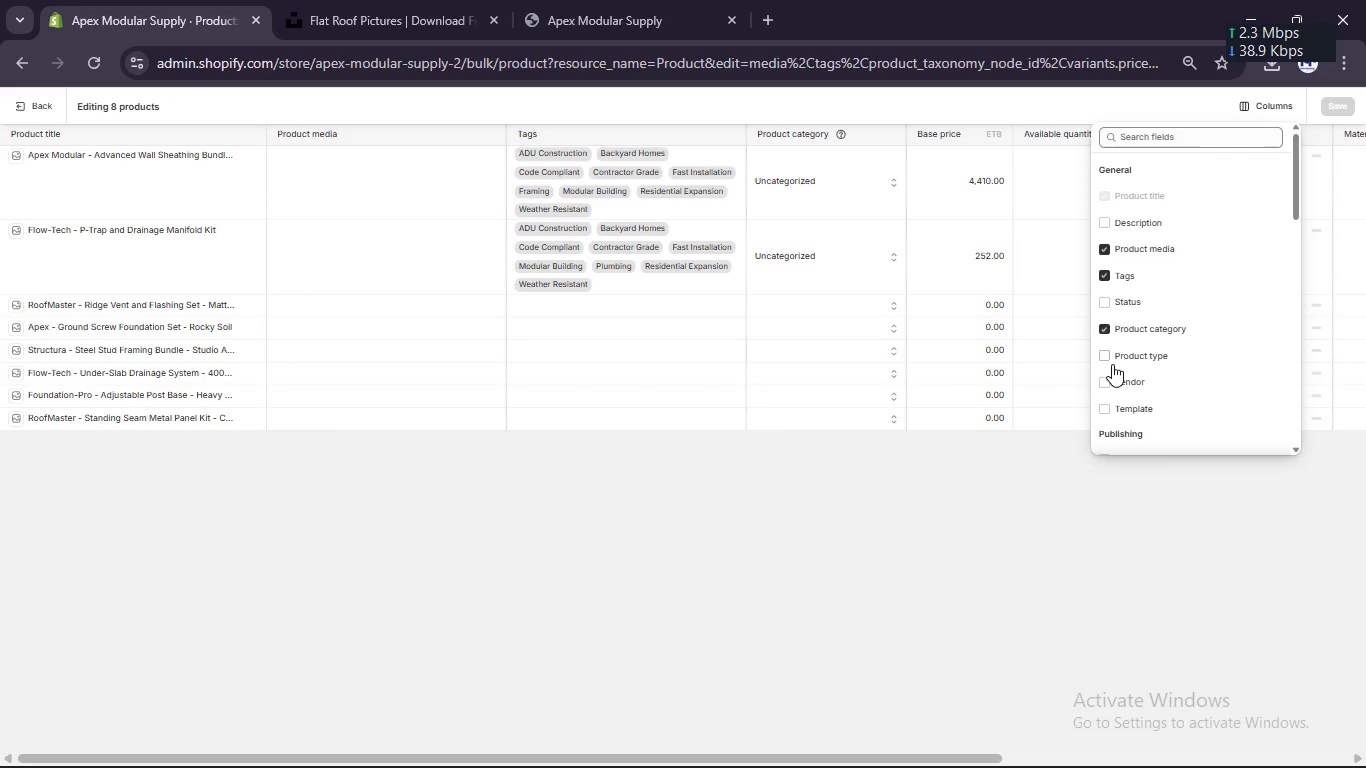 
scroll: coordinate [1143, 366], scroll_direction: down, amount: 5.0
 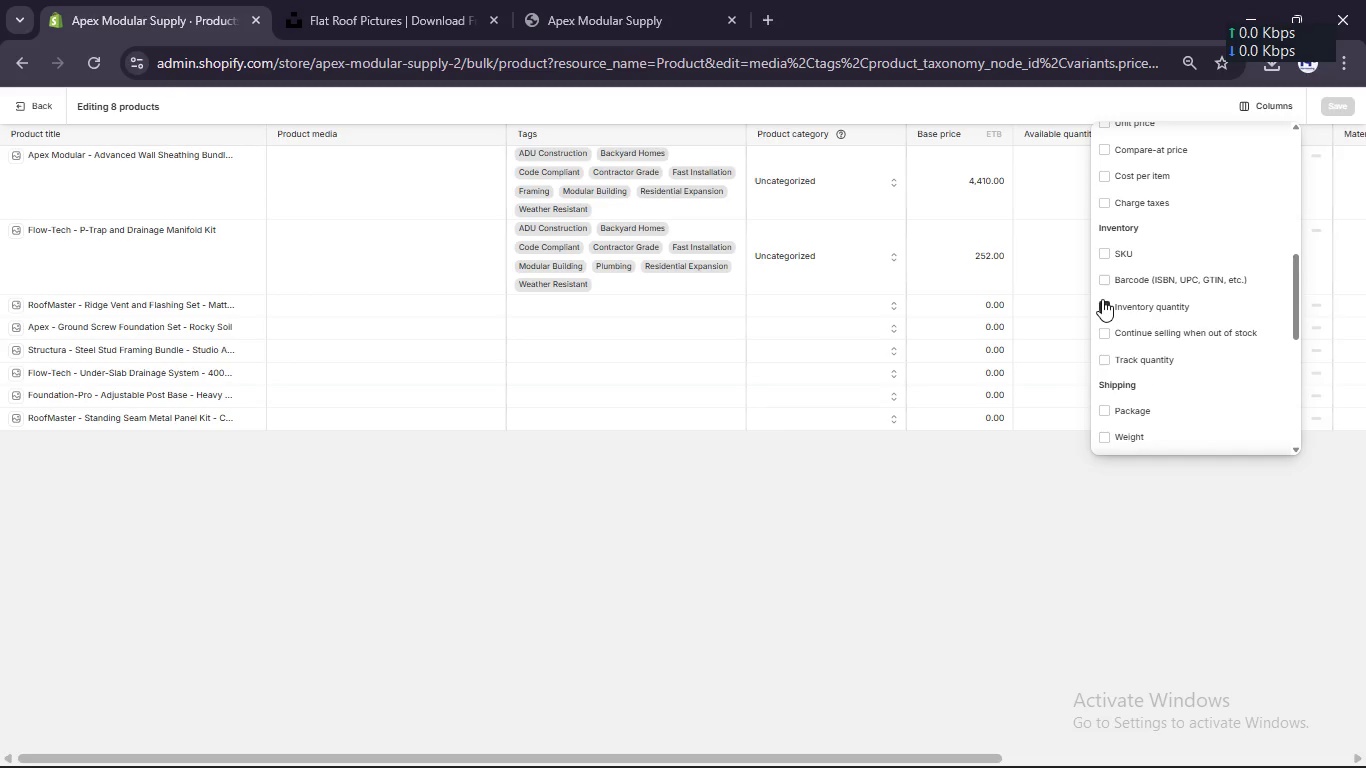 
left_click([1102, 299])
 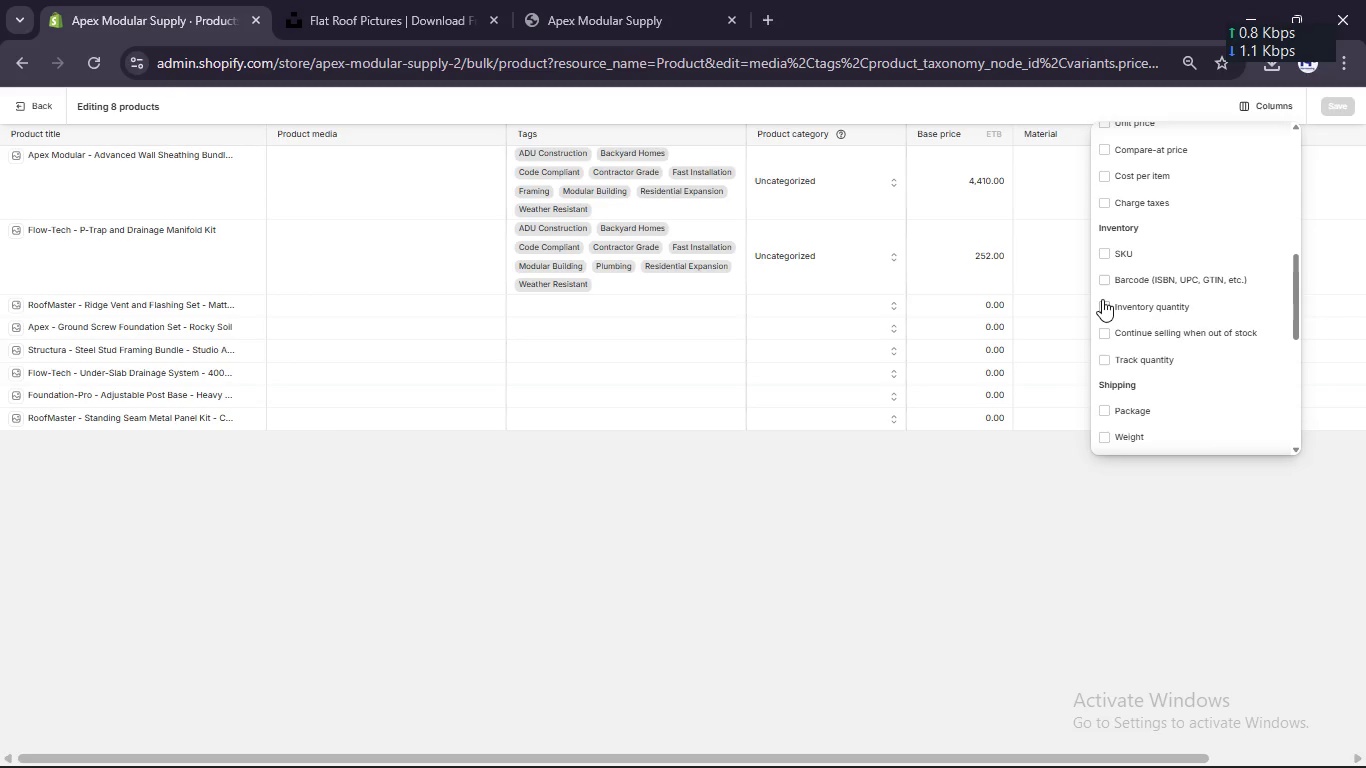 
scroll: coordinate [1102, 299], scroll_direction: down, amount: 1.0
 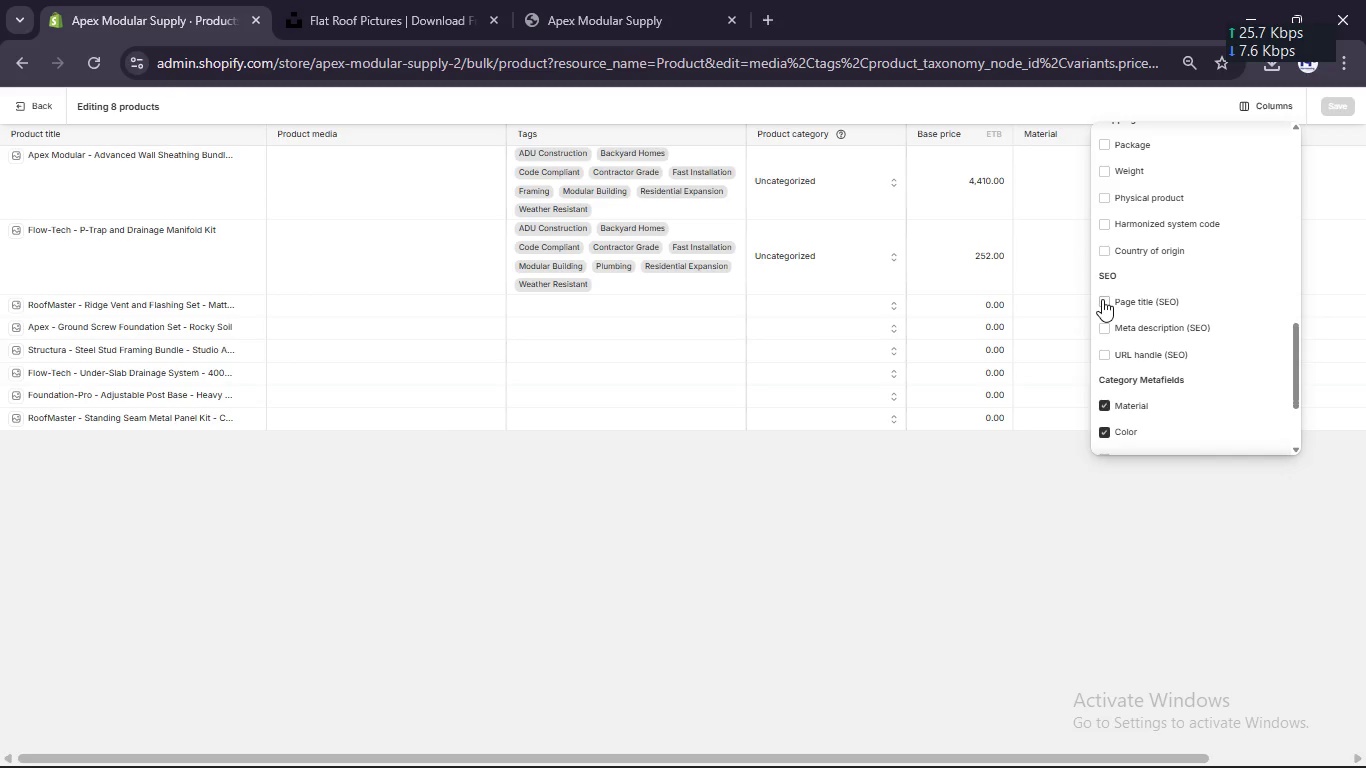 
scroll: coordinate [1102, 299], scroll_direction: none, amount: 0.0
 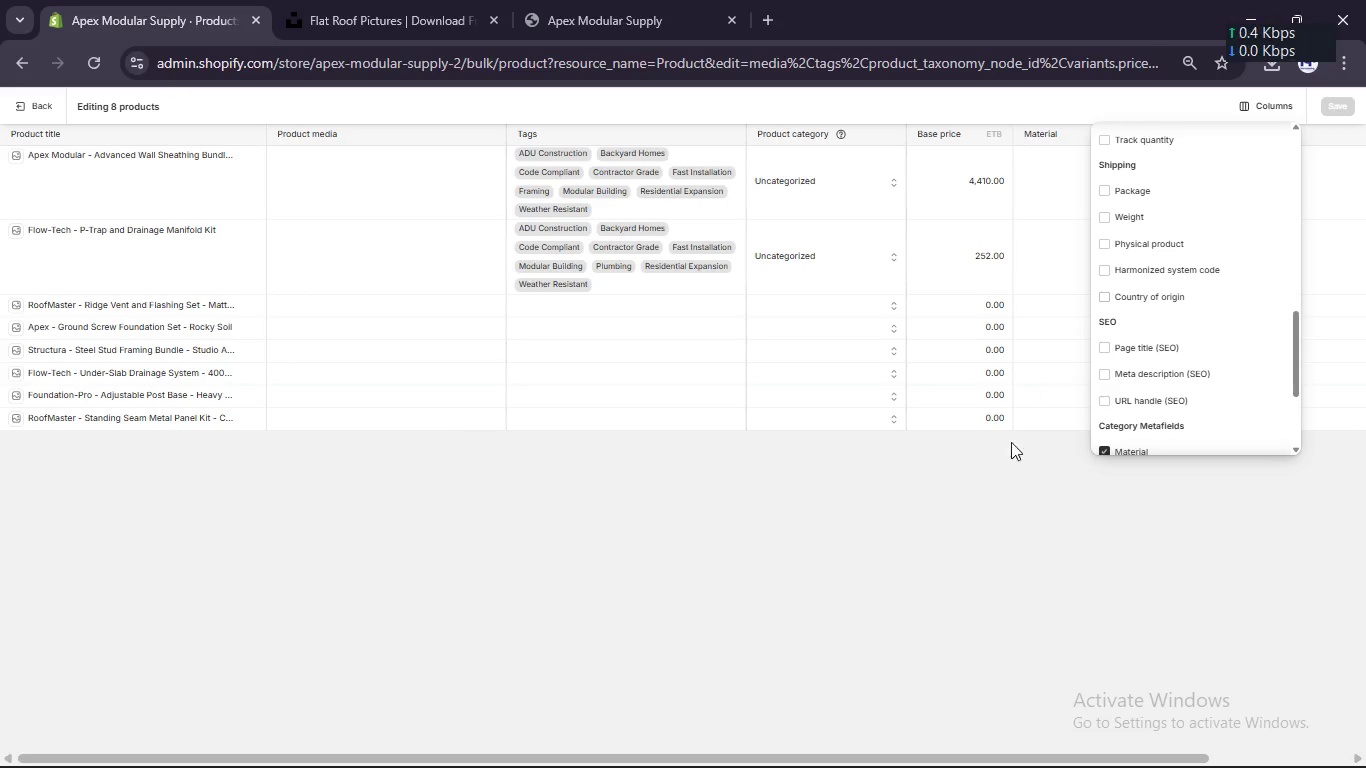 
left_click([996, 479])
 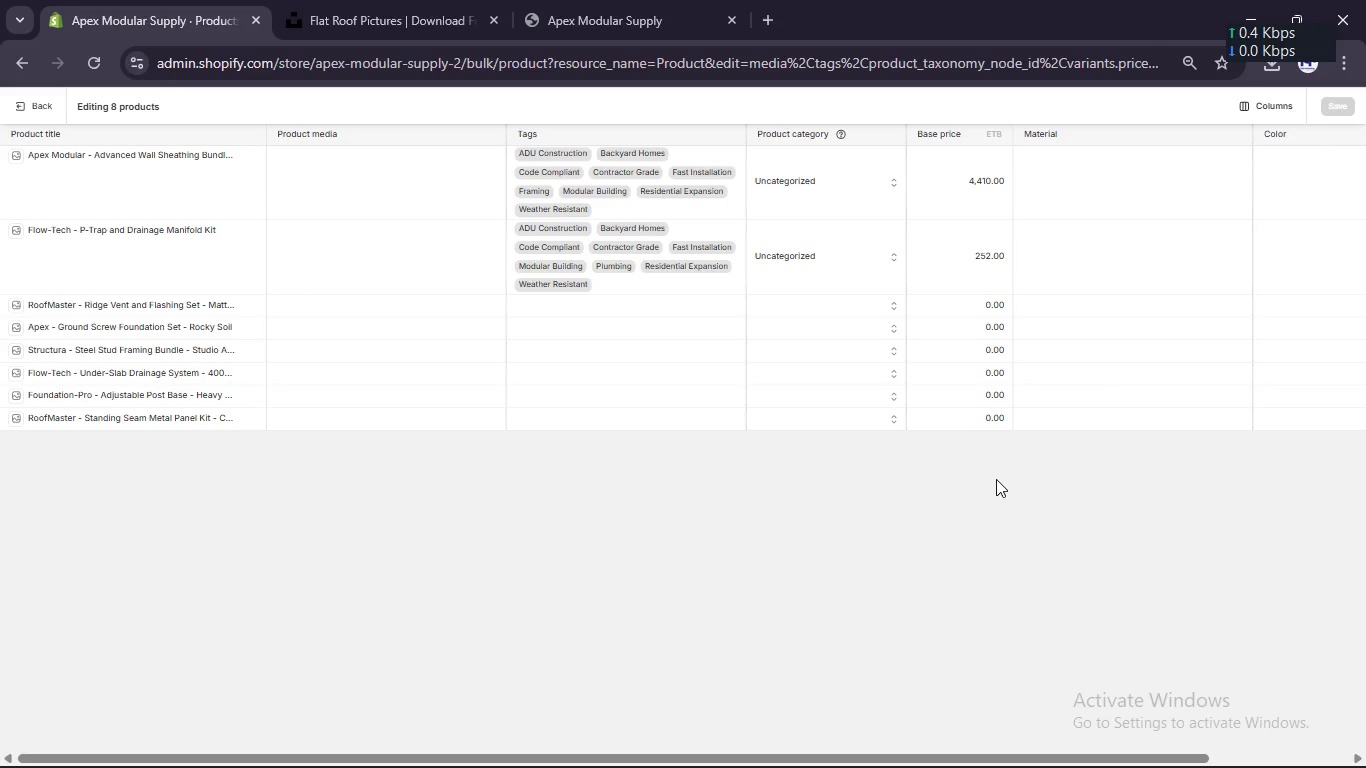 
scroll: coordinate [996, 479], scroll_direction: up, amount: 6.0
 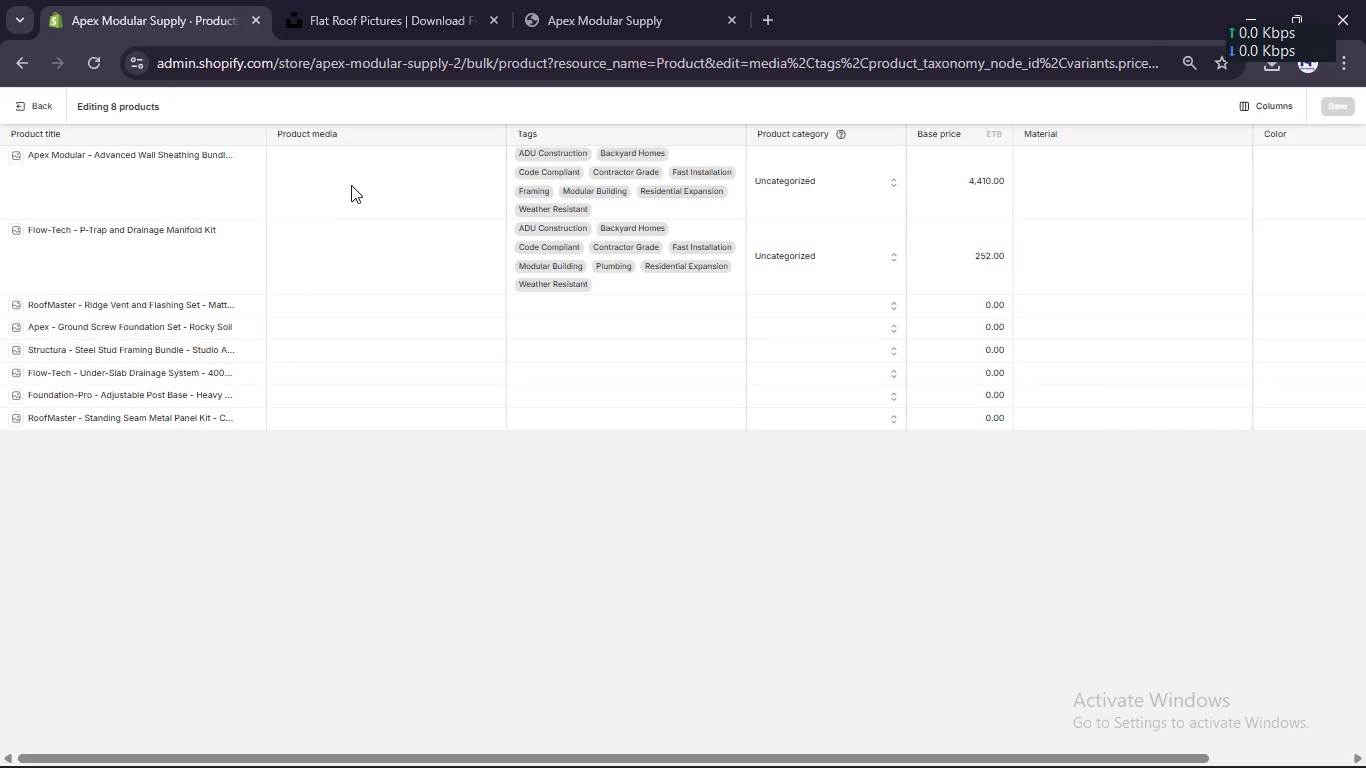 
left_click([351, 182])
 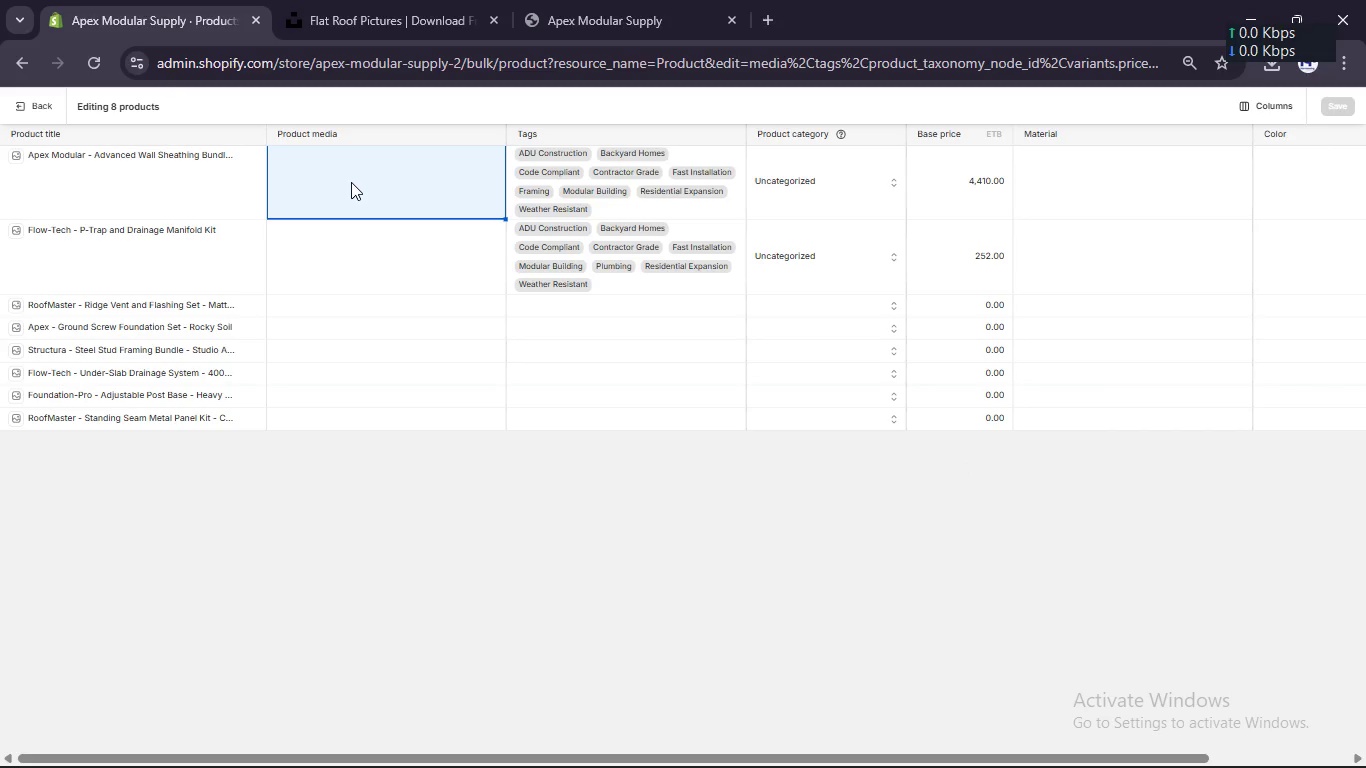 
left_click([351, 182])
 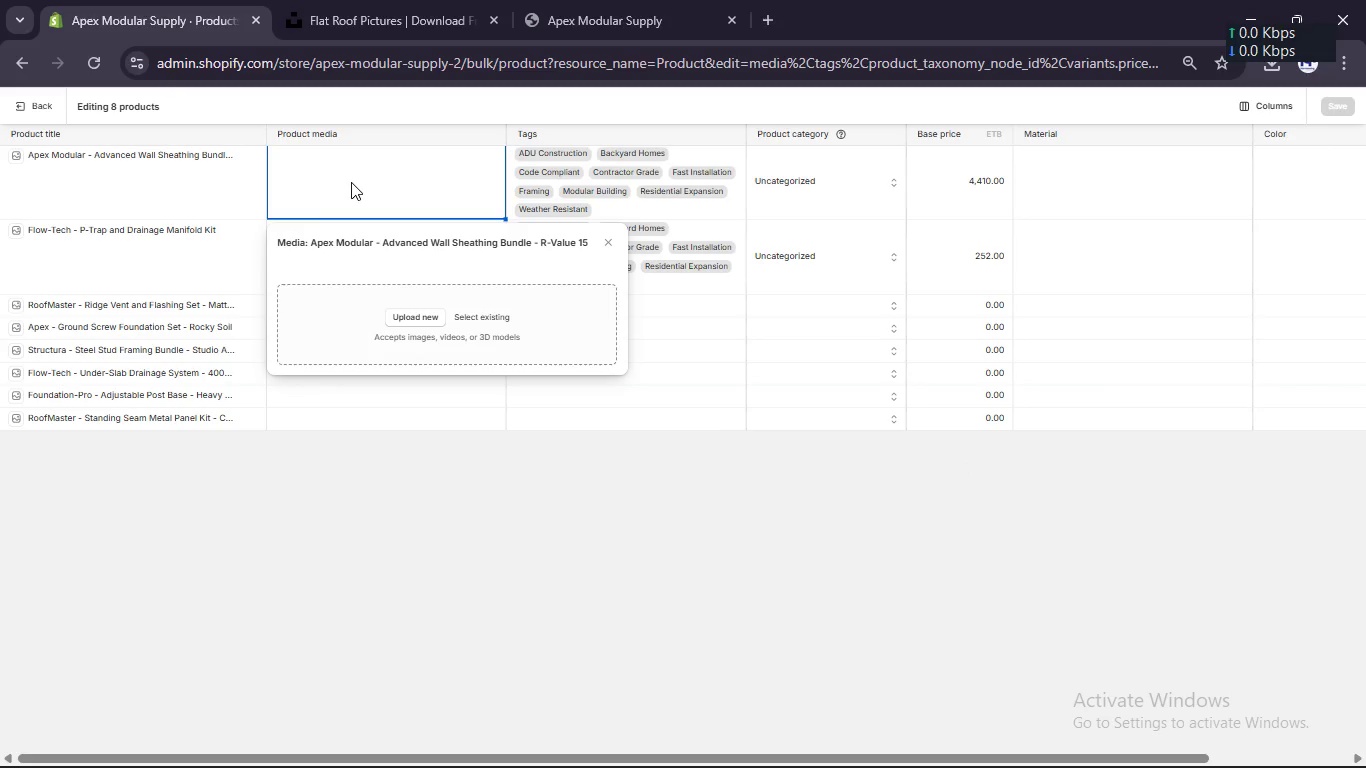 
double_click([351, 182])
 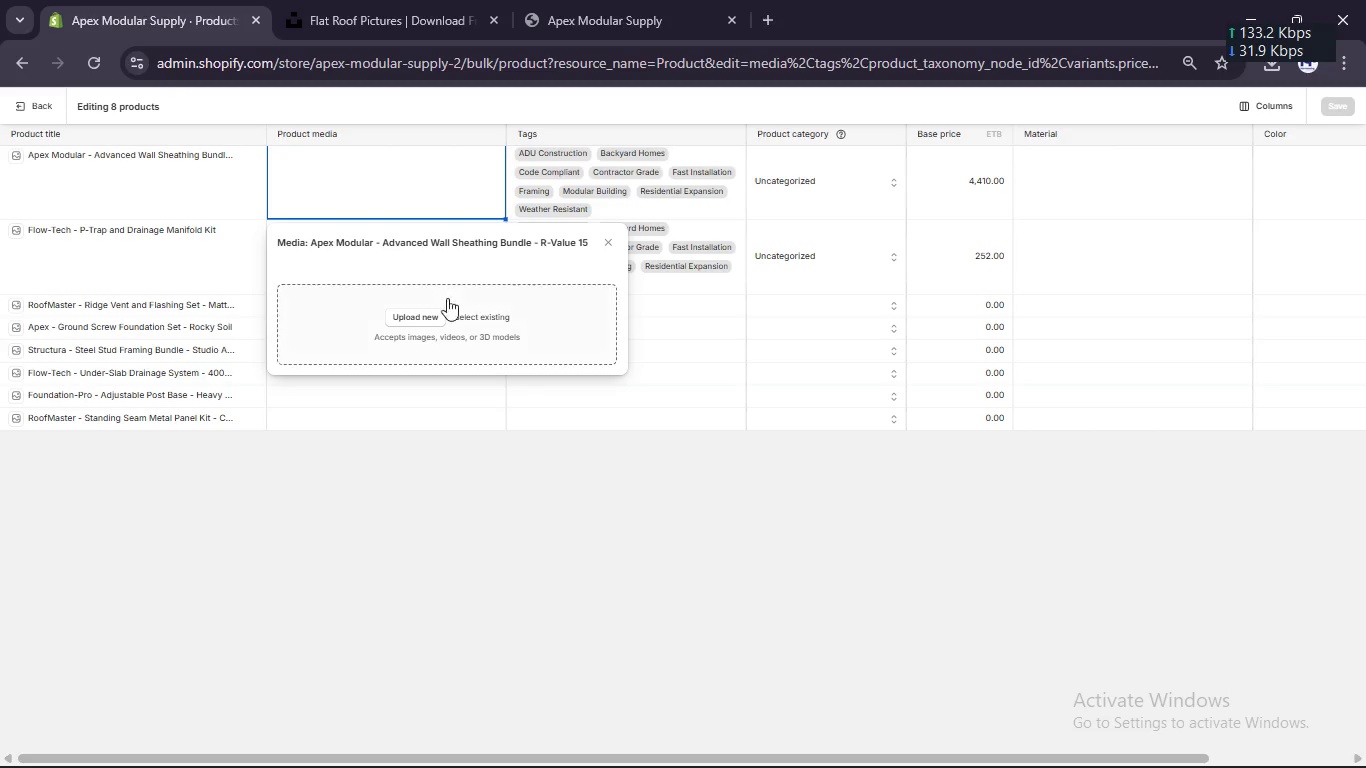 
left_click([473, 316])
 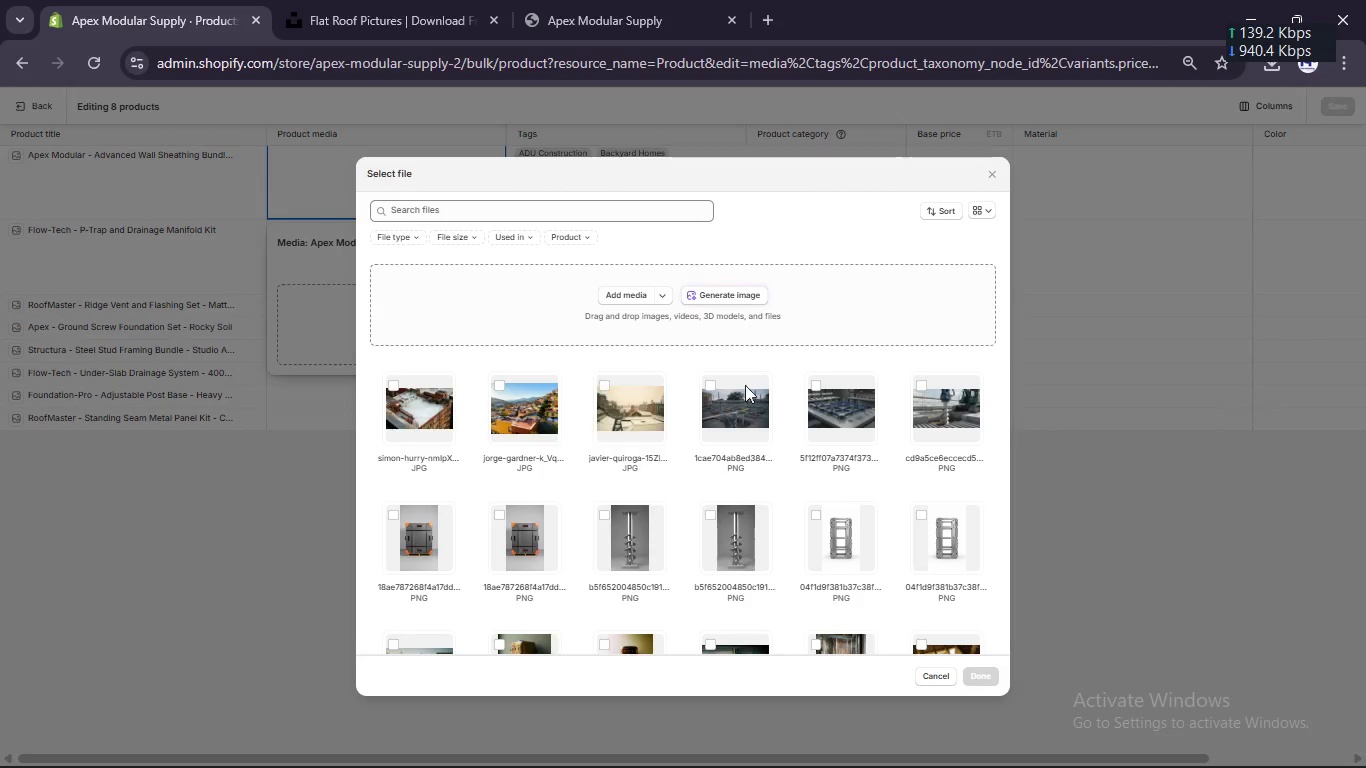 
scroll: coordinate [646, 446], scroll_direction: none, amount: 0.0
 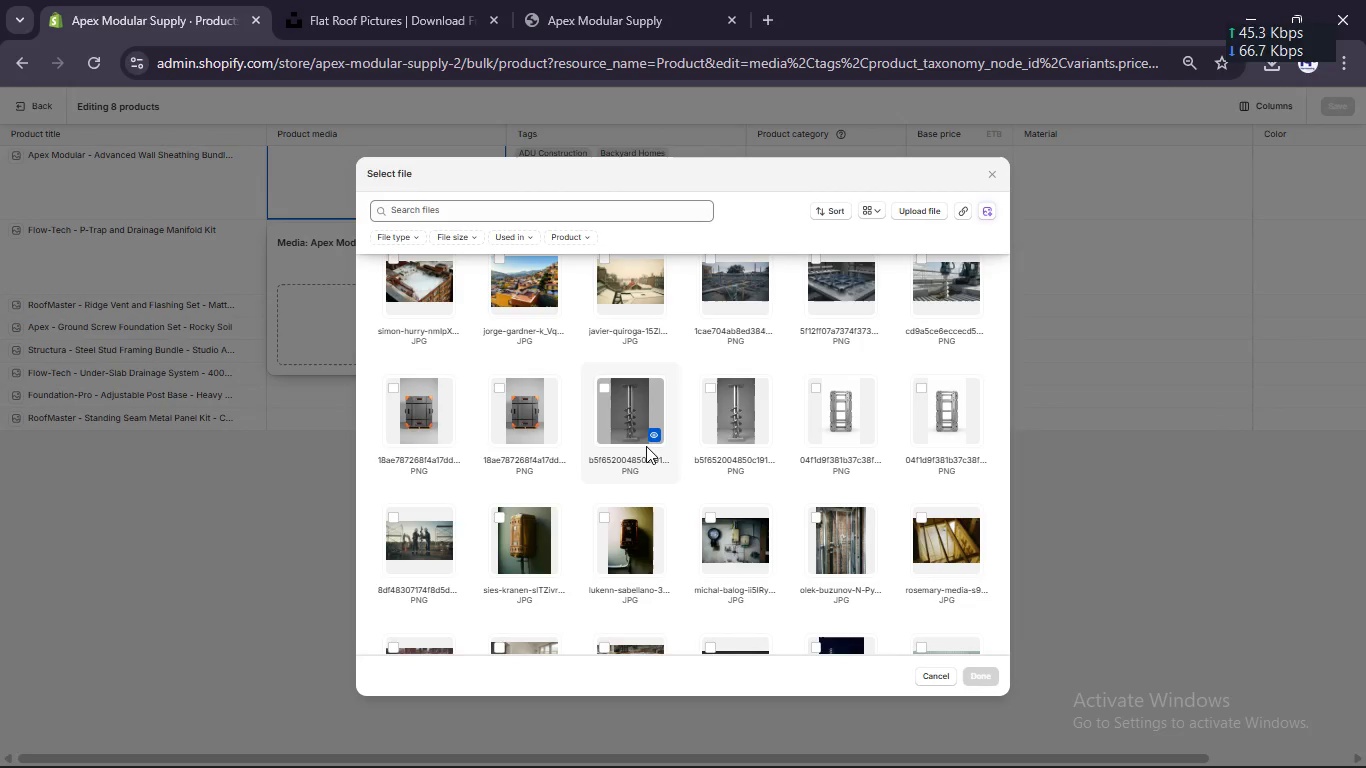 
scroll: coordinate [646, 446], scroll_direction: down, amount: 2.0
 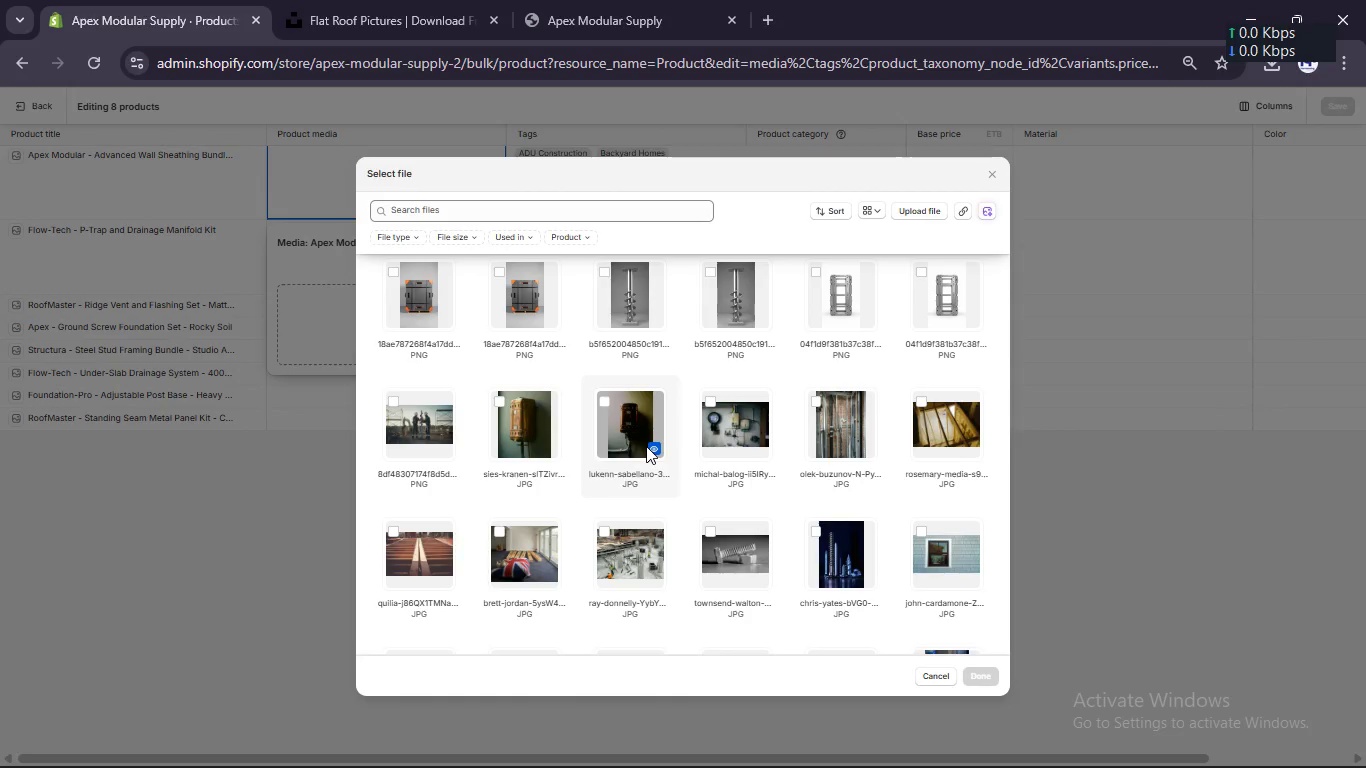 
scroll: coordinate [646, 446], scroll_direction: none, amount: 0.0
 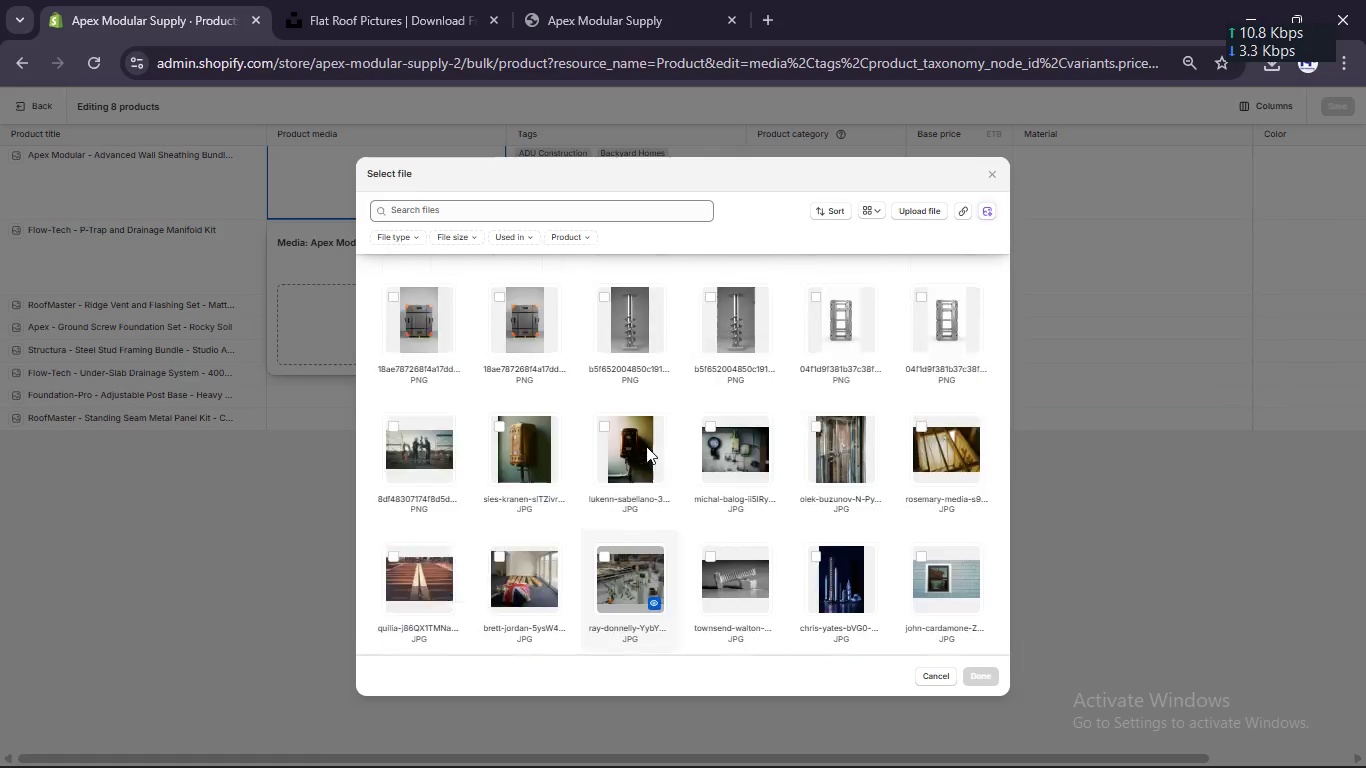 
scroll: coordinate [646, 446], scroll_direction: down, amount: 1.0
 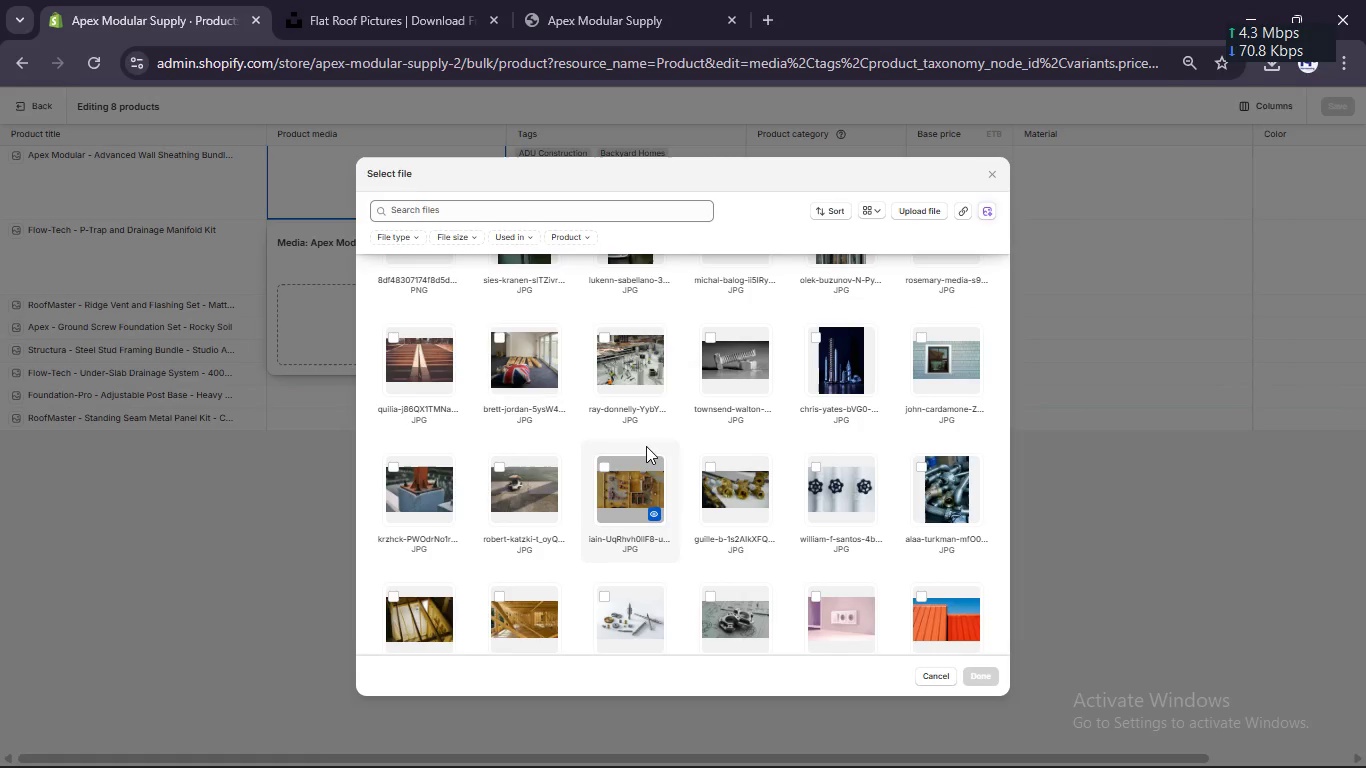 
scroll: coordinate [646, 446], scroll_direction: up, amount: 2.0
 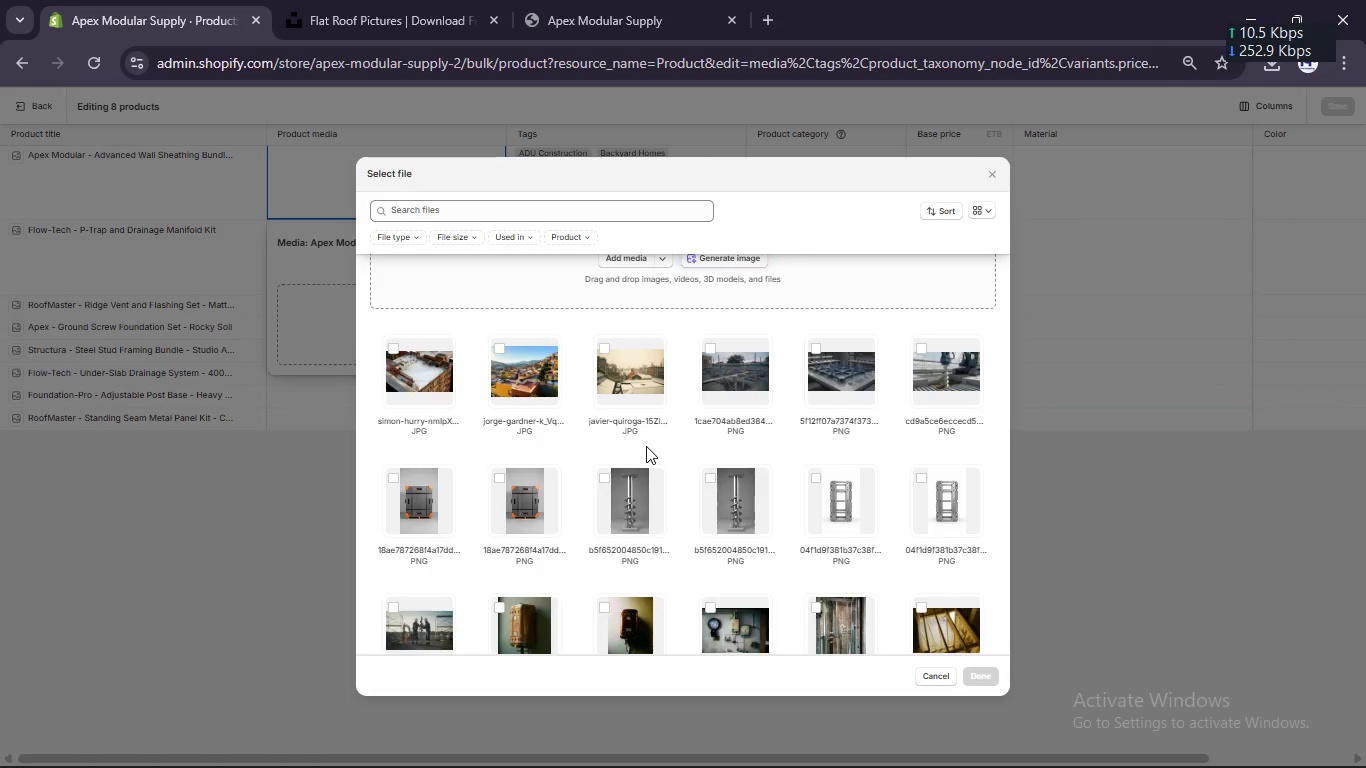 
scroll: coordinate [646, 446], scroll_direction: none, amount: 0.0
 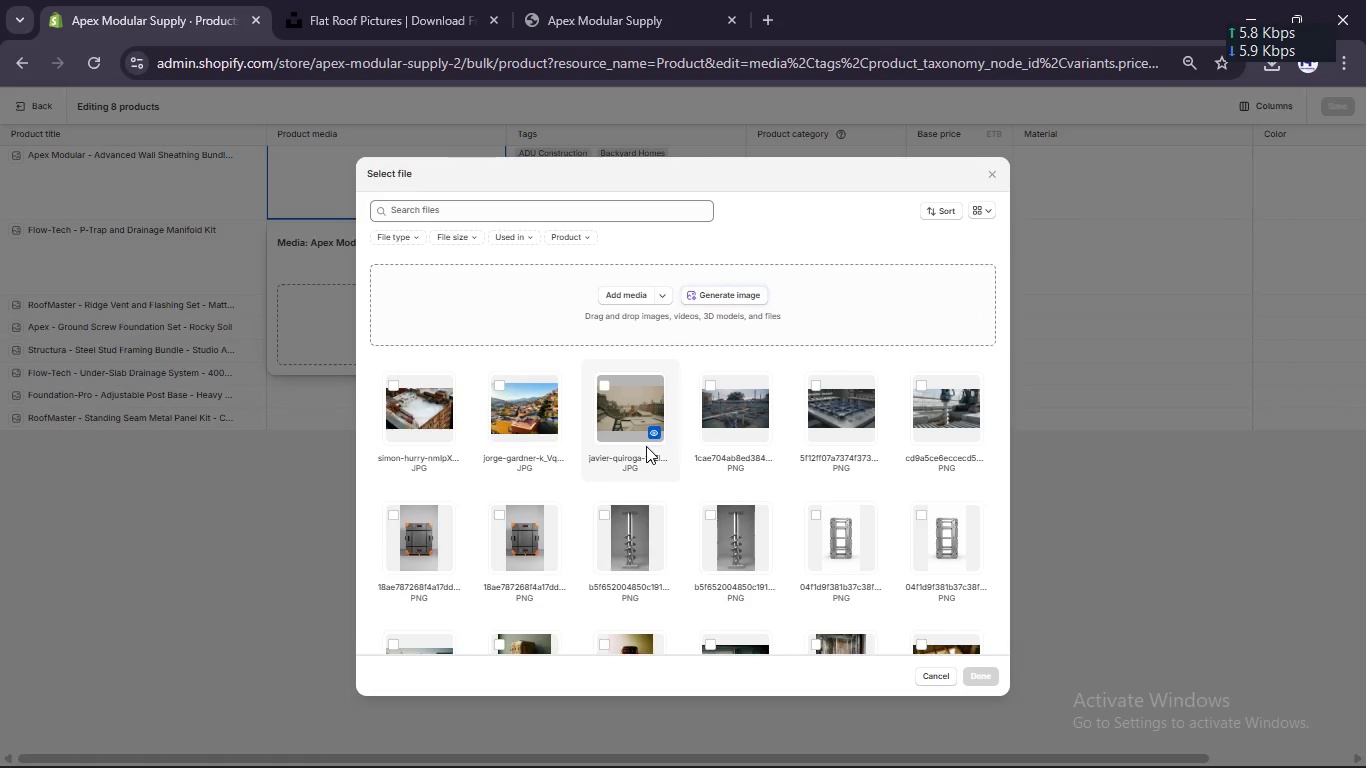 
scroll: coordinate [646, 446], scroll_direction: down, amount: 2.0
 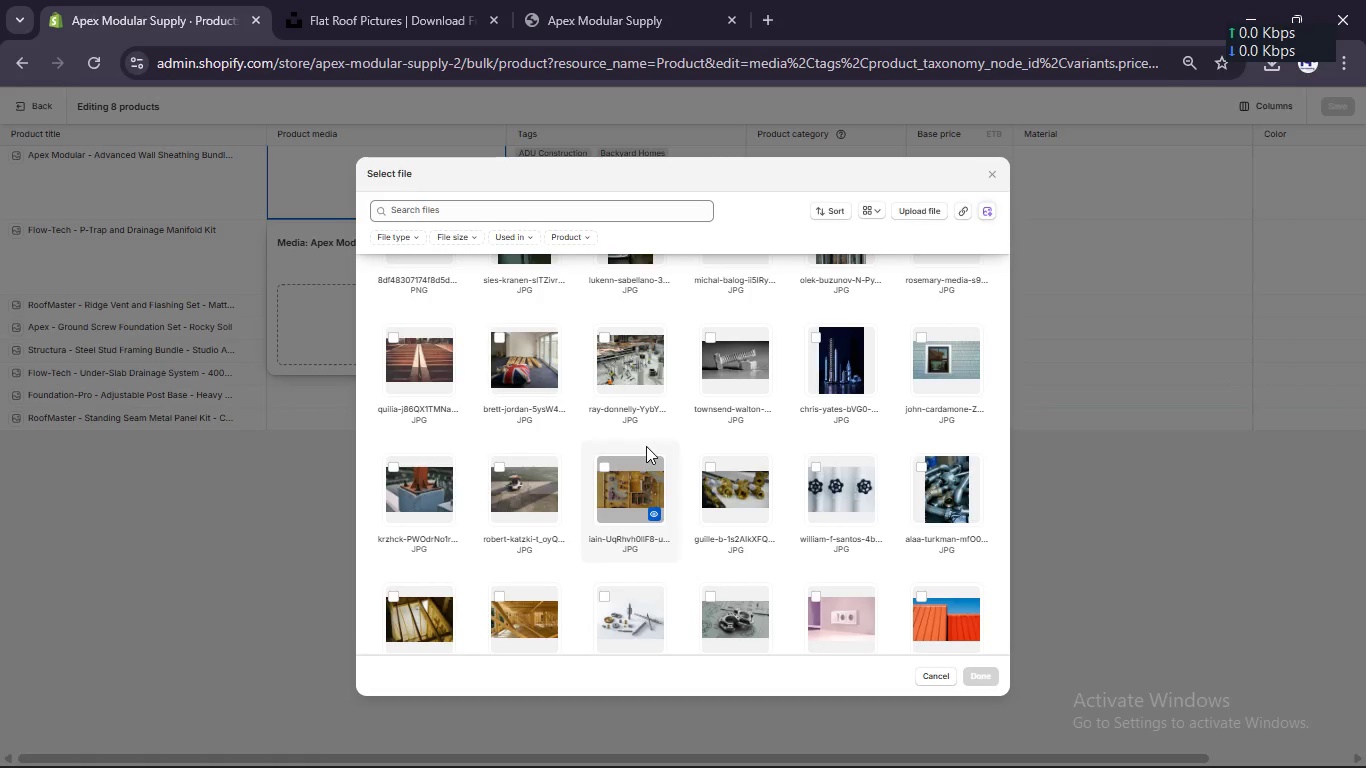 
scroll: coordinate [646, 446], scroll_direction: none, amount: 0.0
 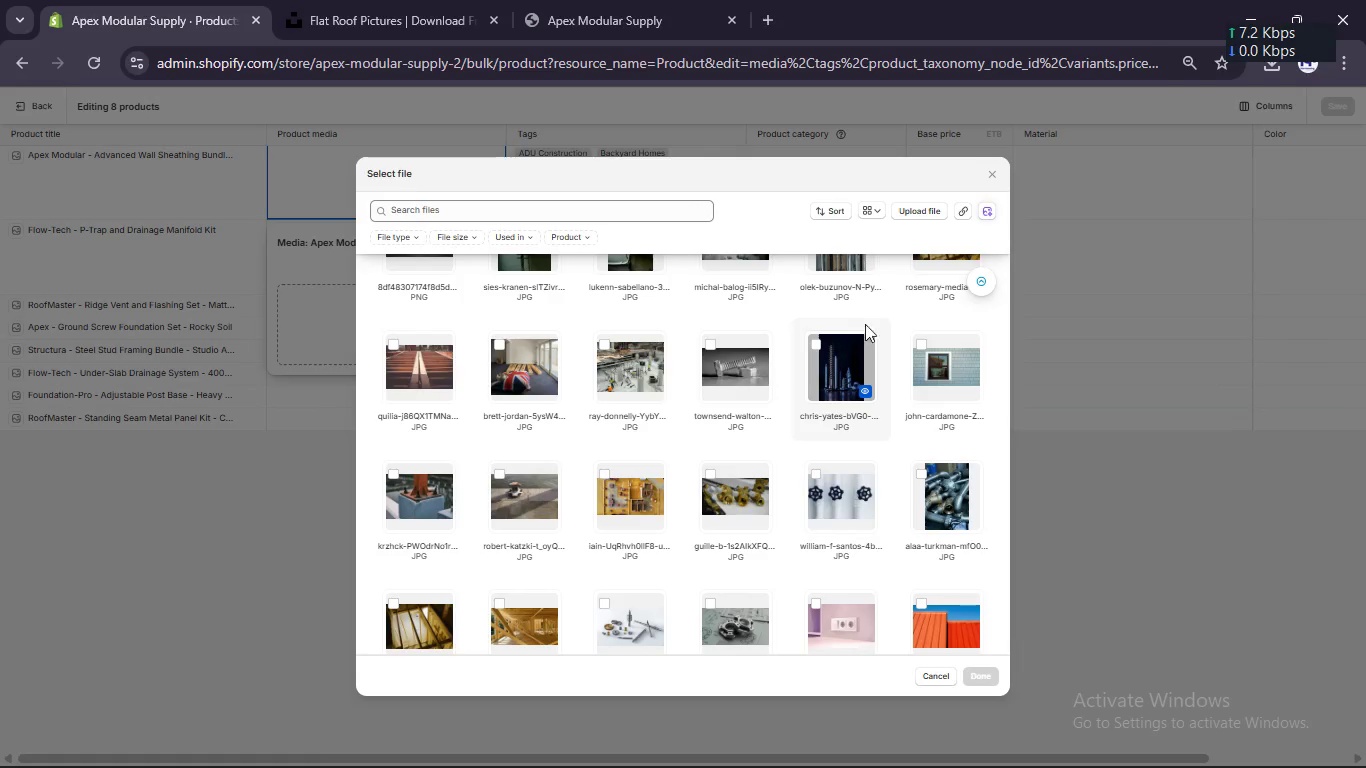 
left_click([922, 352])
 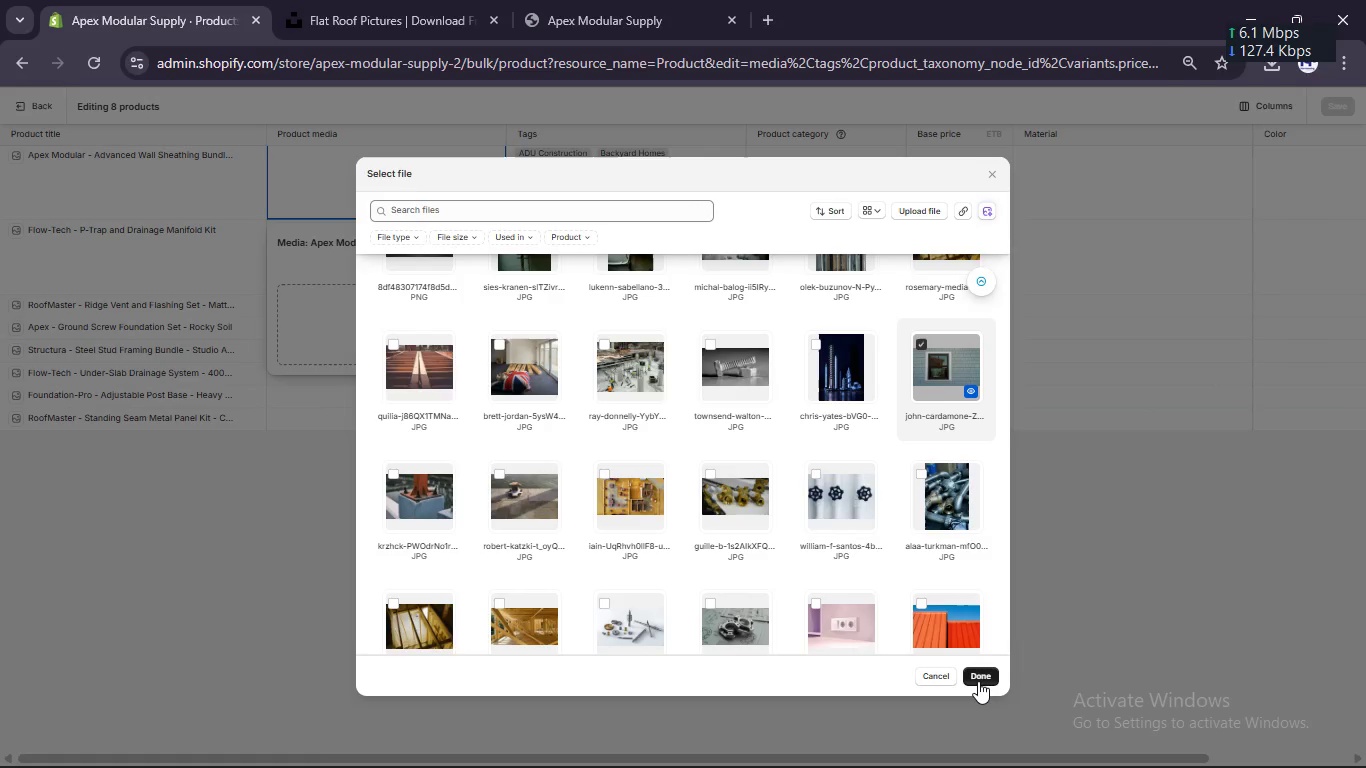 
left_click([978, 681])
 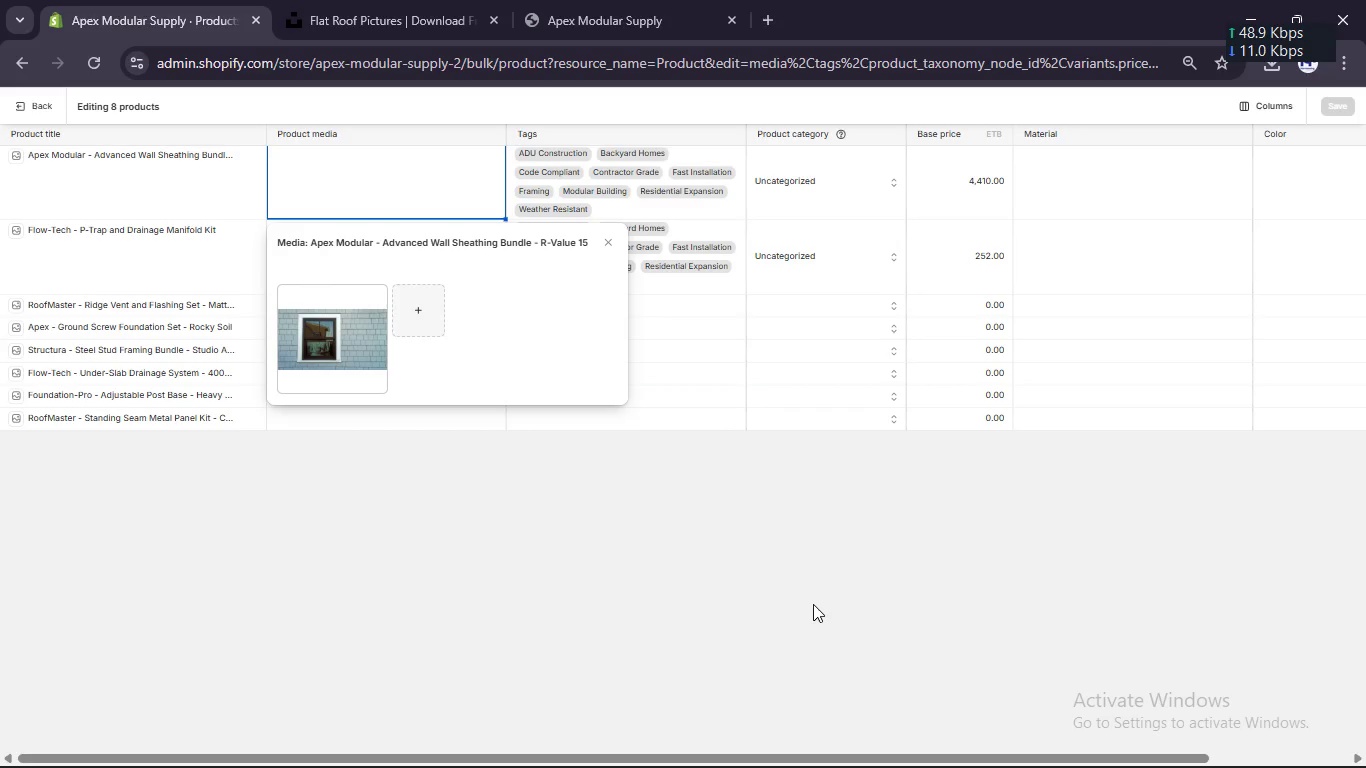 
left_click([813, 604])
 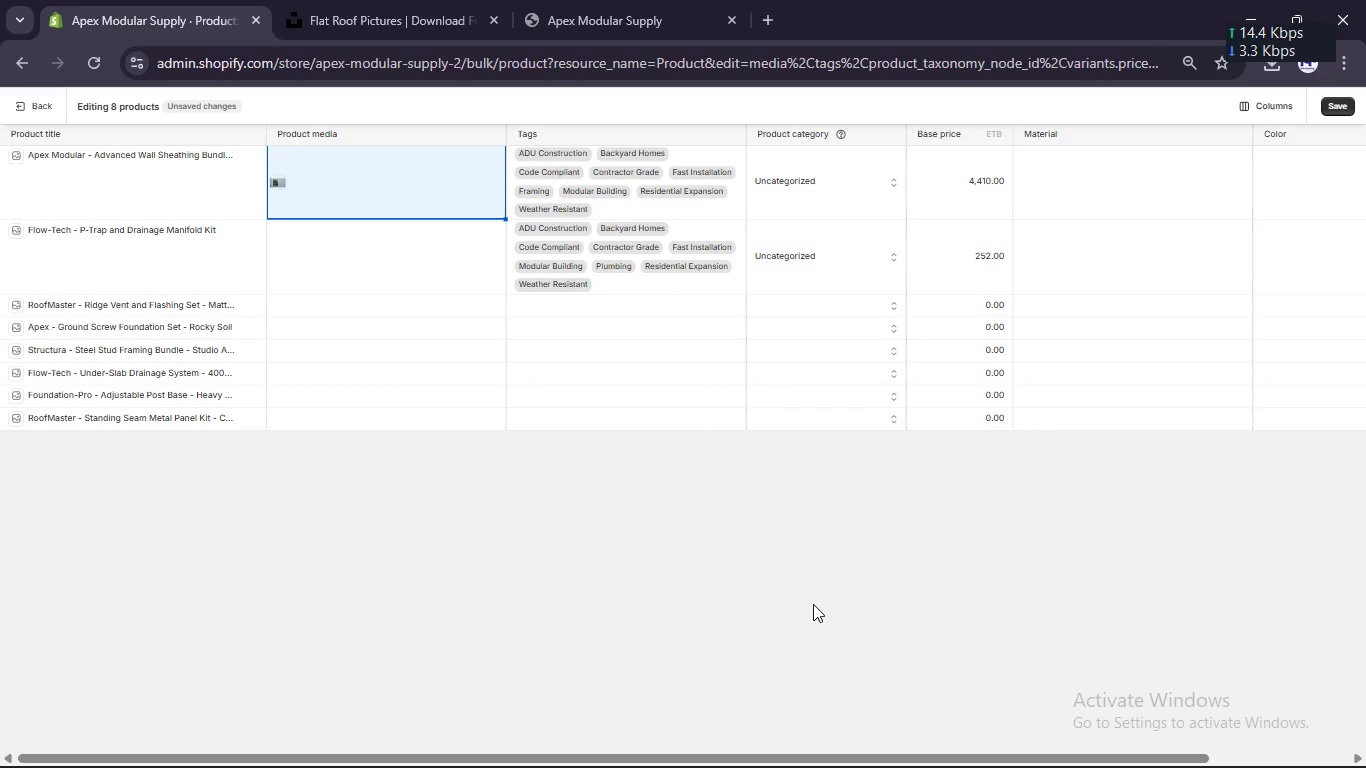 
scroll: coordinate [813, 604], scroll_direction: none, amount: 0.0
 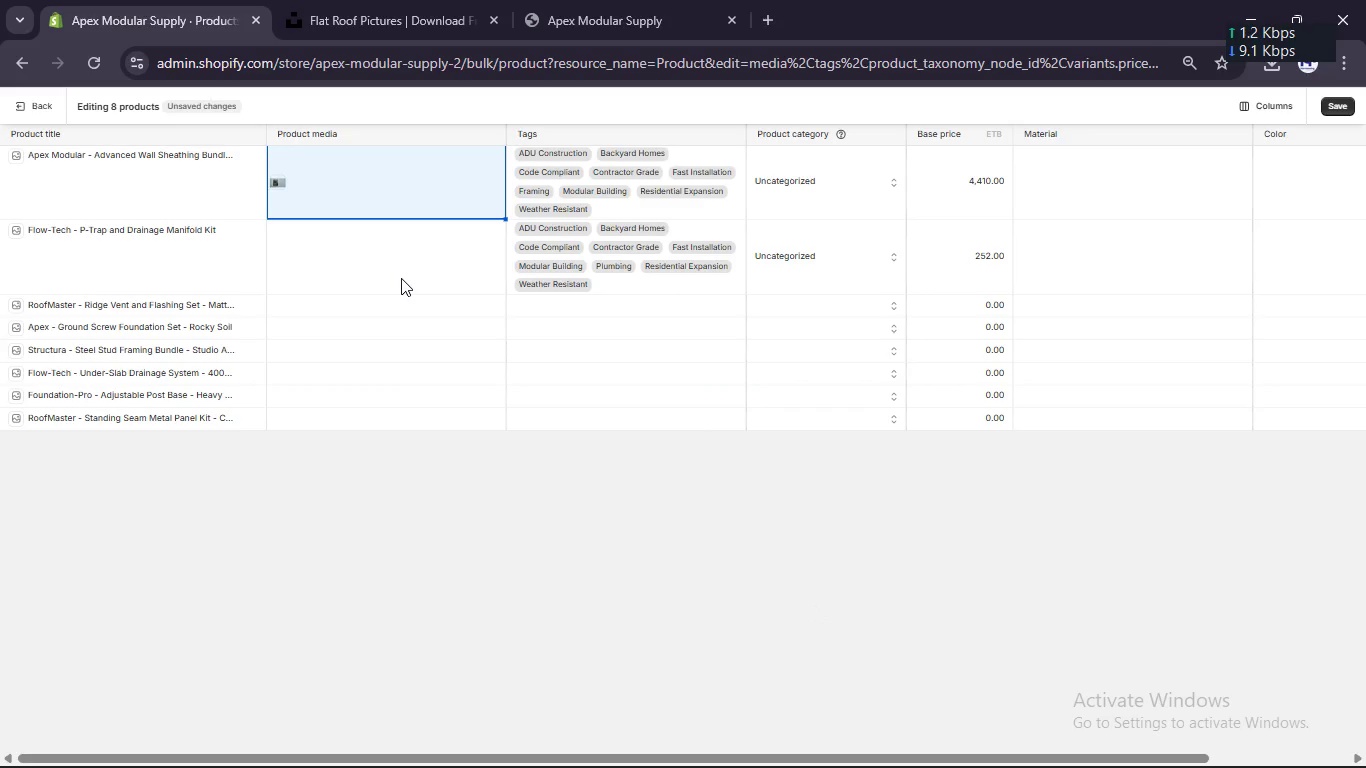 
left_click([401, 278])
 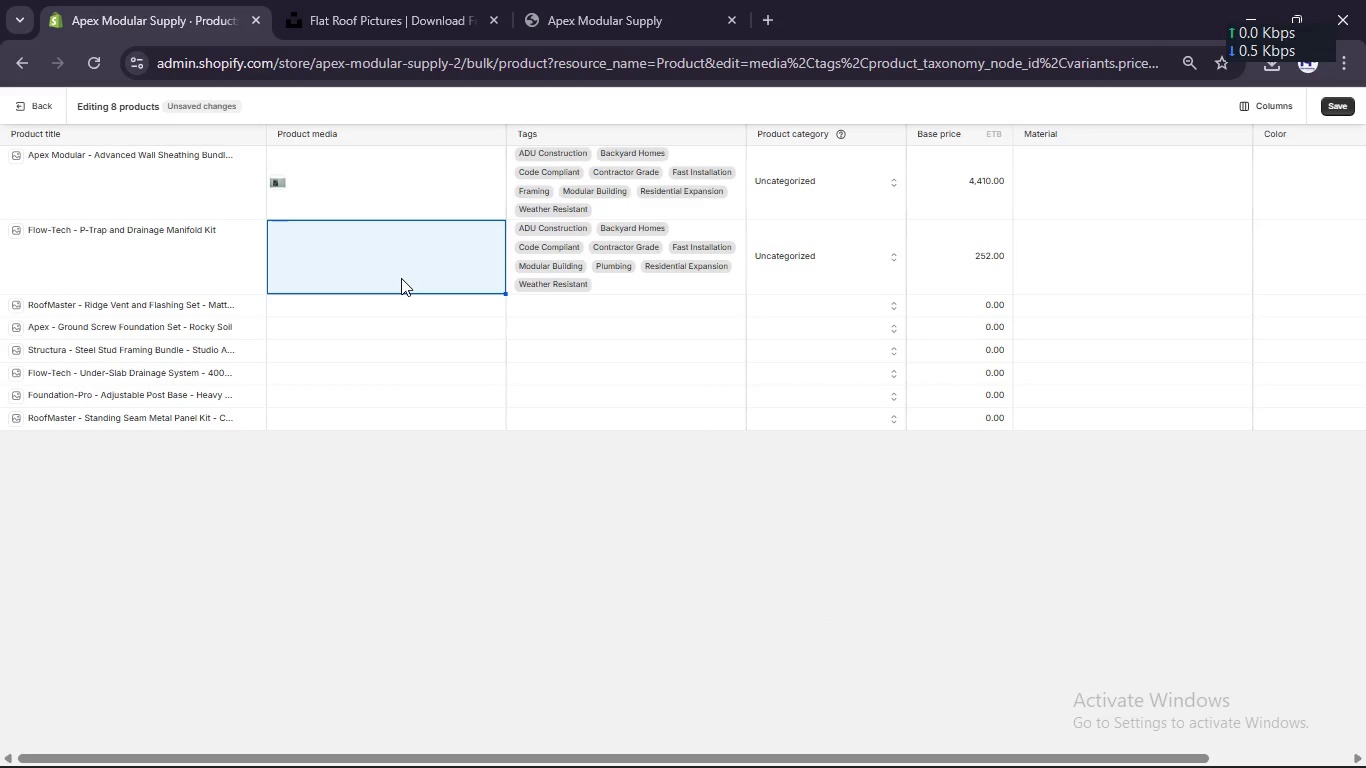 
double_click([401, 278])
 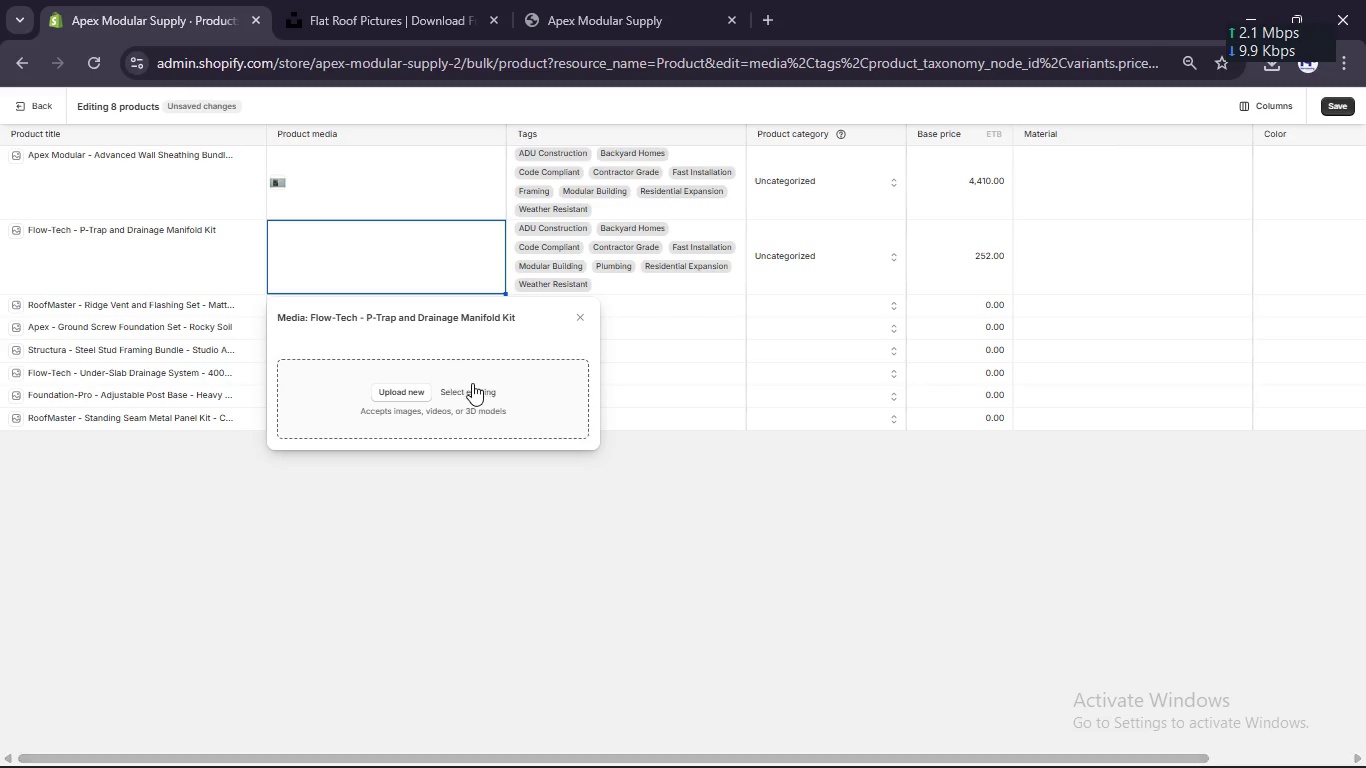 
left_click([471, 390])
 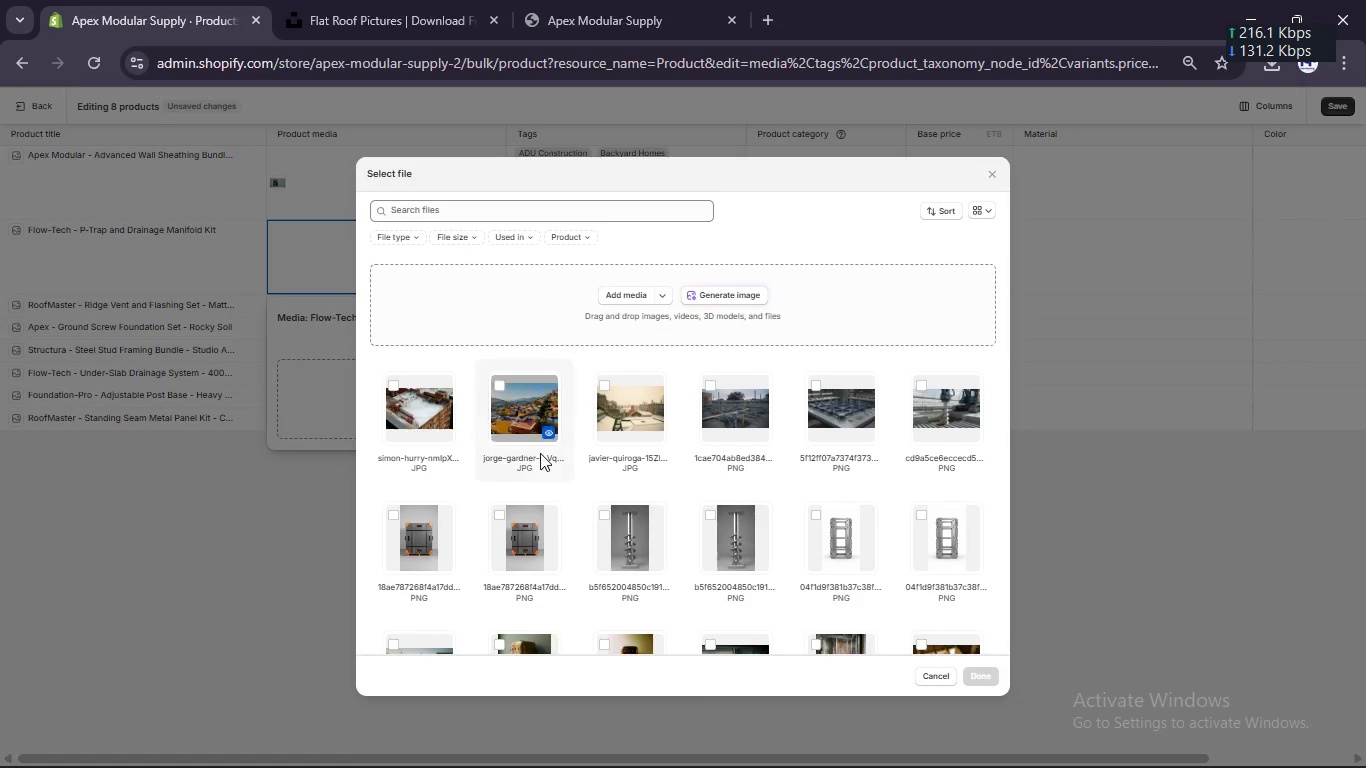 
scroll: coordinate [576, 492], scroll_direction: down, amount: 1.0
 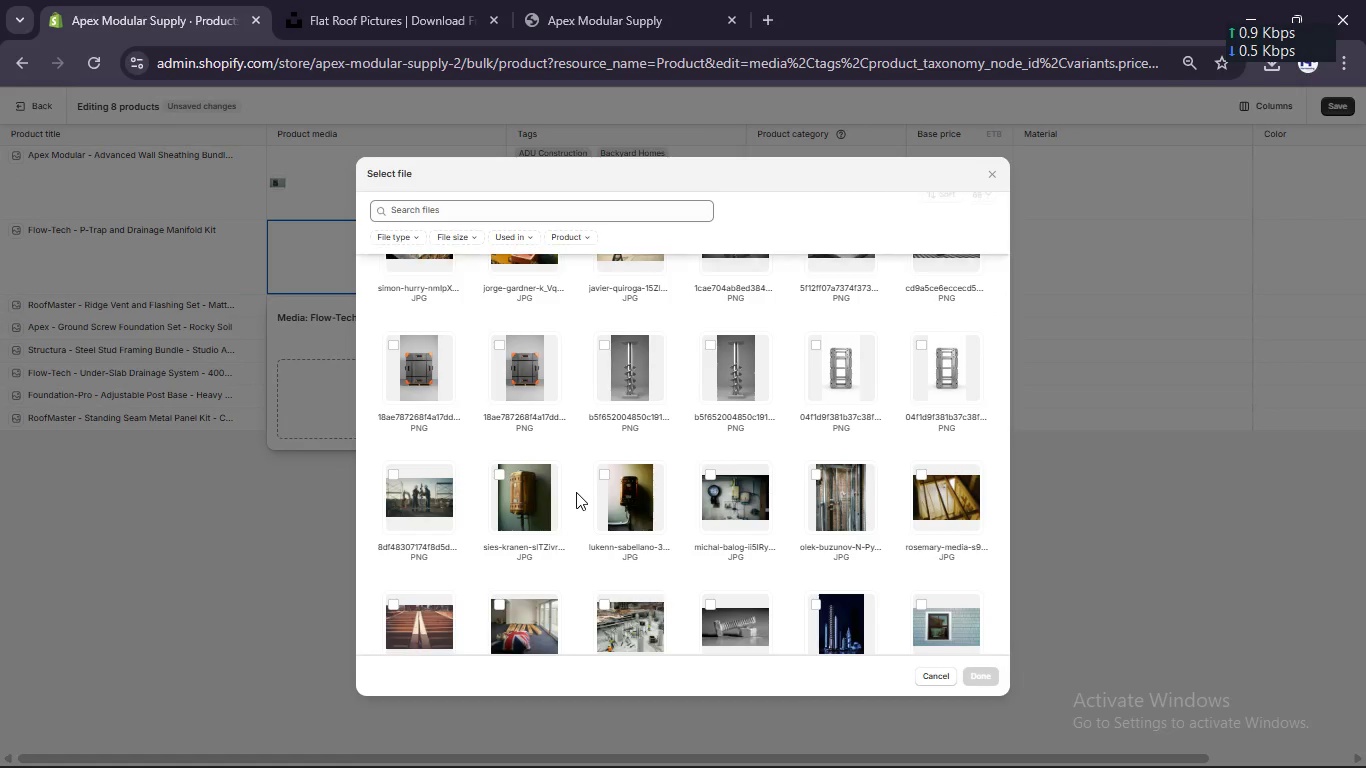 
scroll: coordinate [576, 492], scroll_direction: none, amount: 0.0
 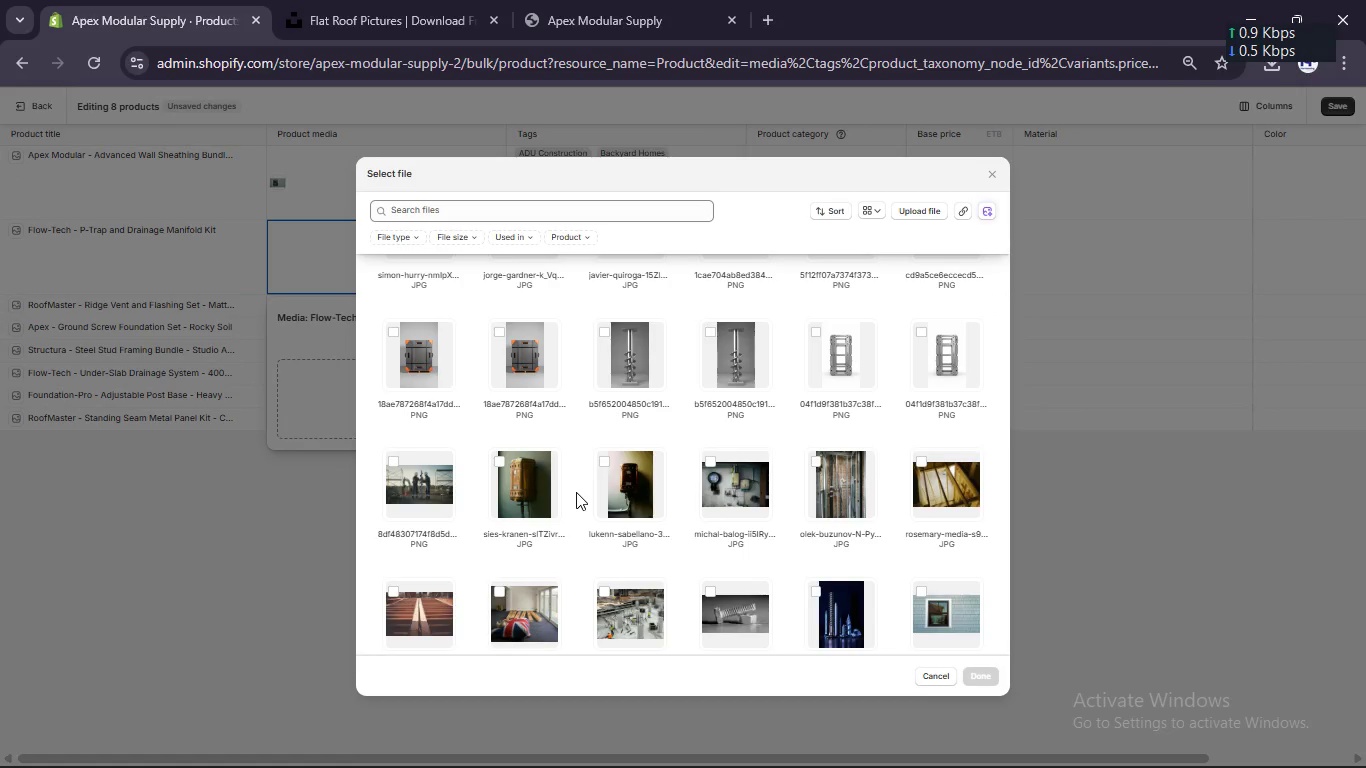 
scroll: coordinate [576, 492], scroll_direction: down, amount: 11.0
 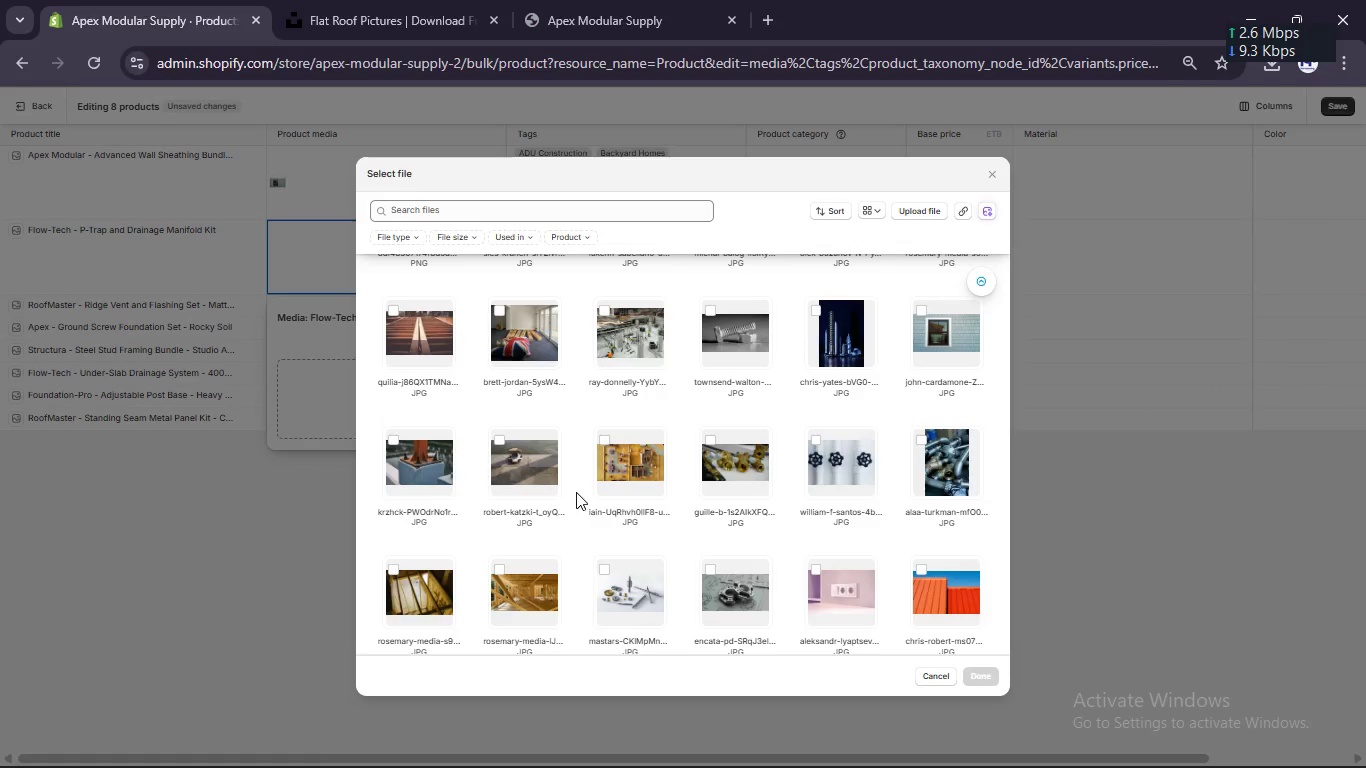 
scroll: coordinate [576, 492], scroll_direction: up, amount: 3.0
 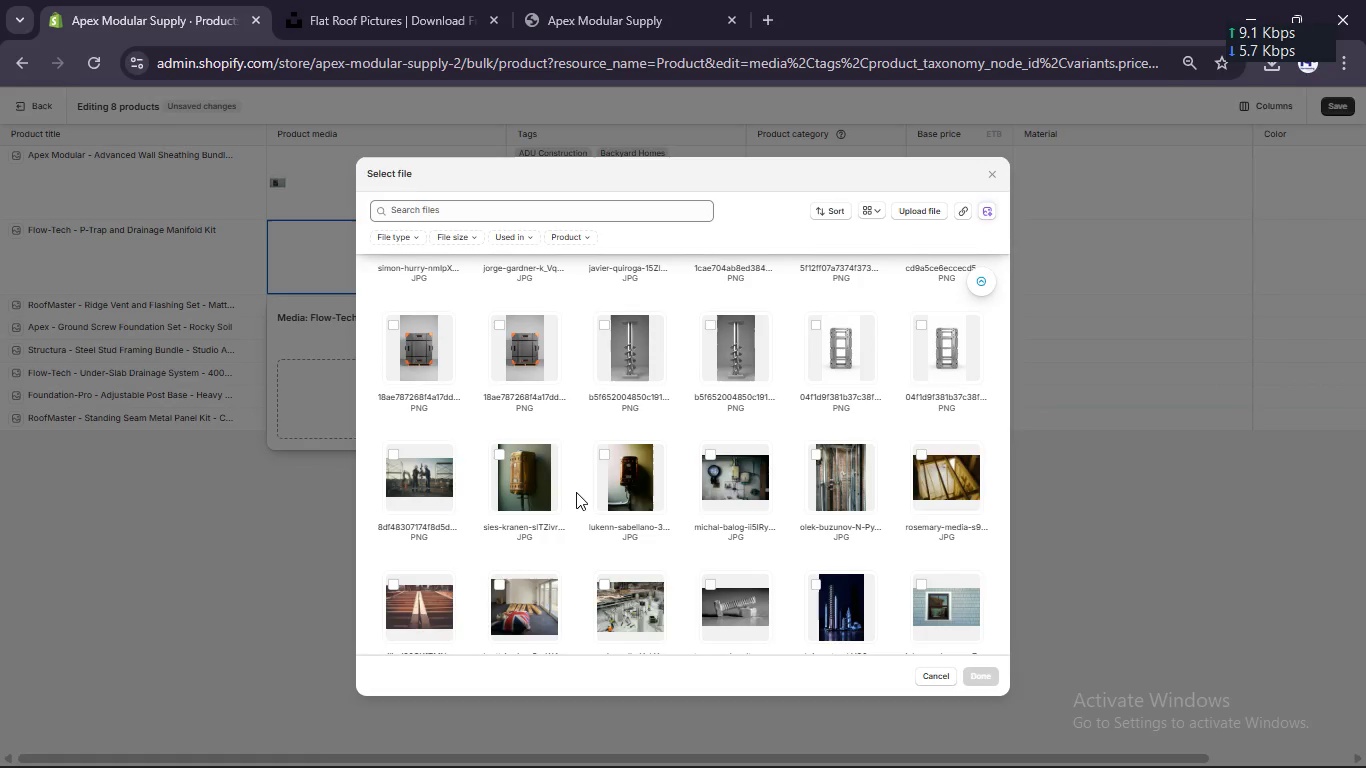 
scroll: coordinate [576, 492], scroll_direction: down, amount: 4.0
 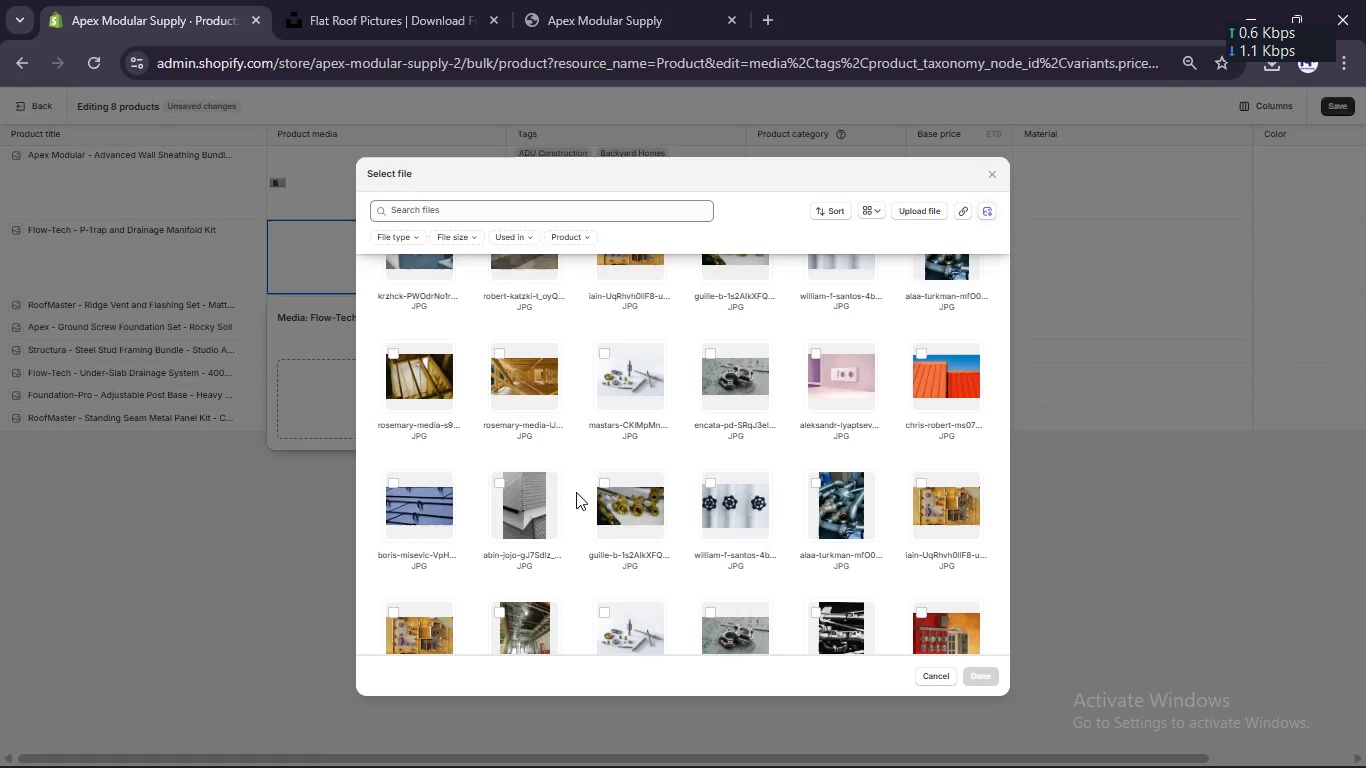 
scroll: coordinate [576, 492], scroll_direction: up, amount: 1.0
 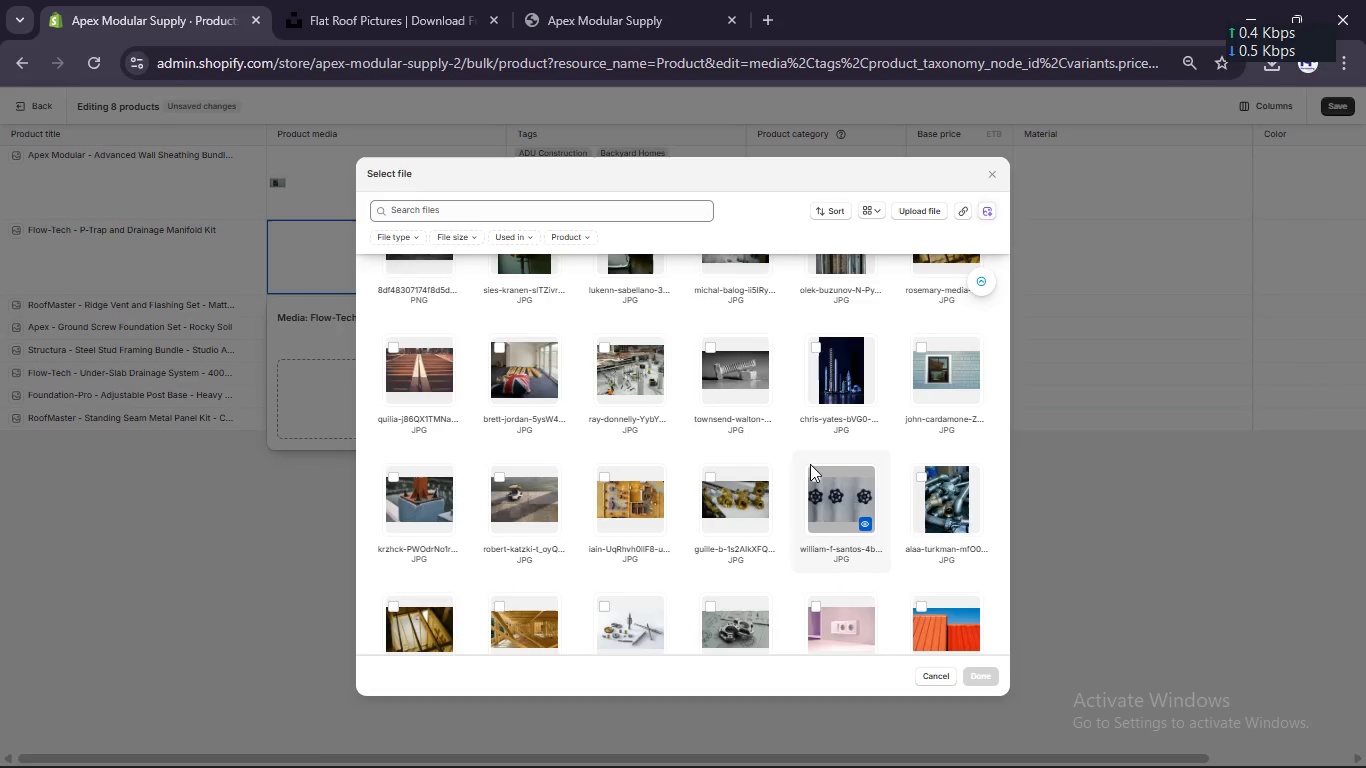 
left_click([812, 474])
 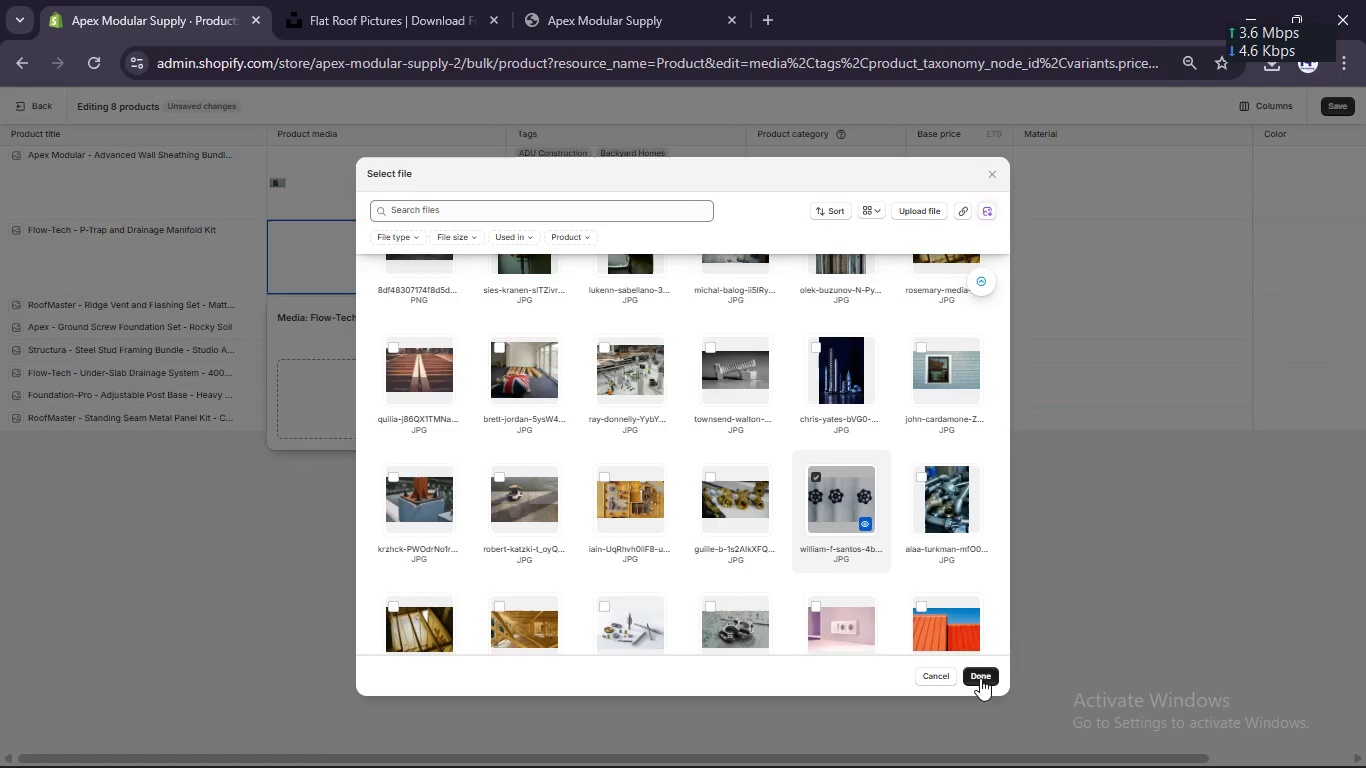 
left_click([980, 678])
 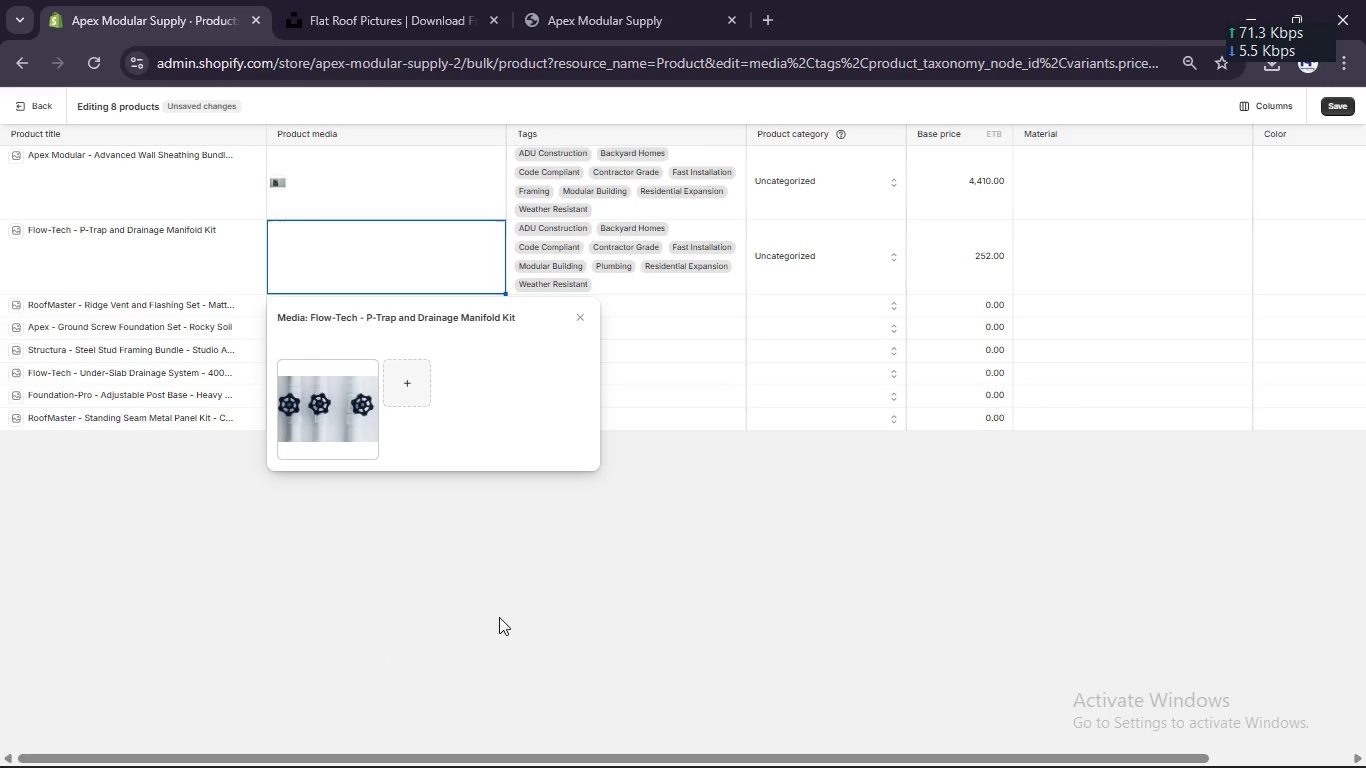 
left_click([499, 617])
 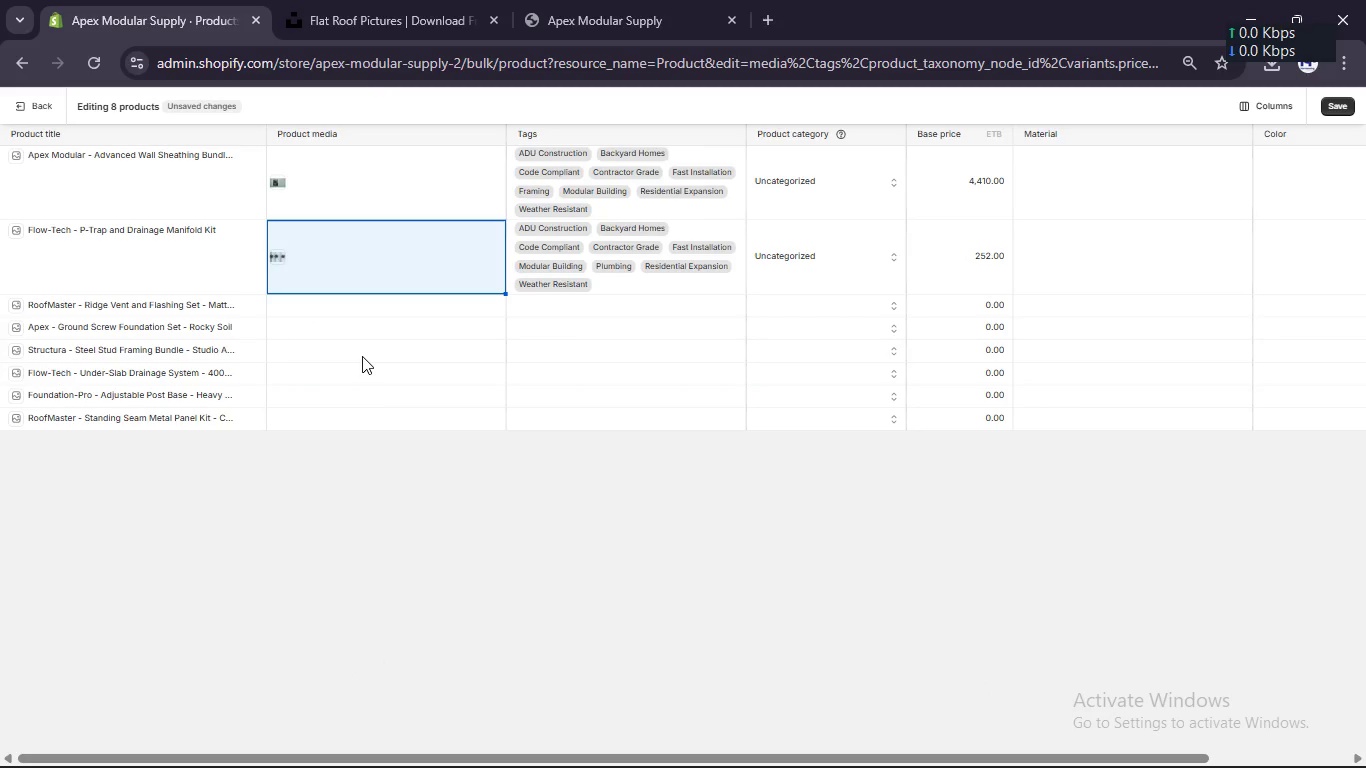 
wait(7.72)
 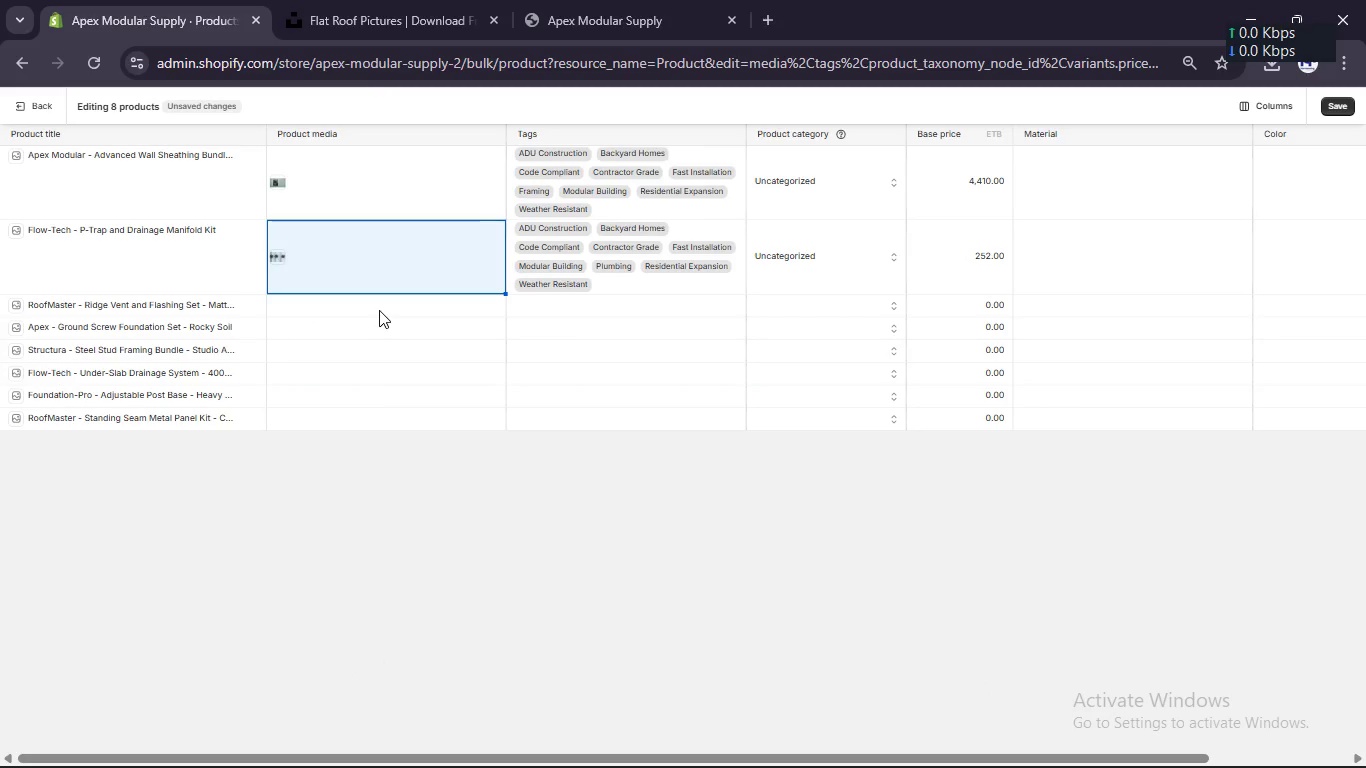 
left_click([340, 370])
 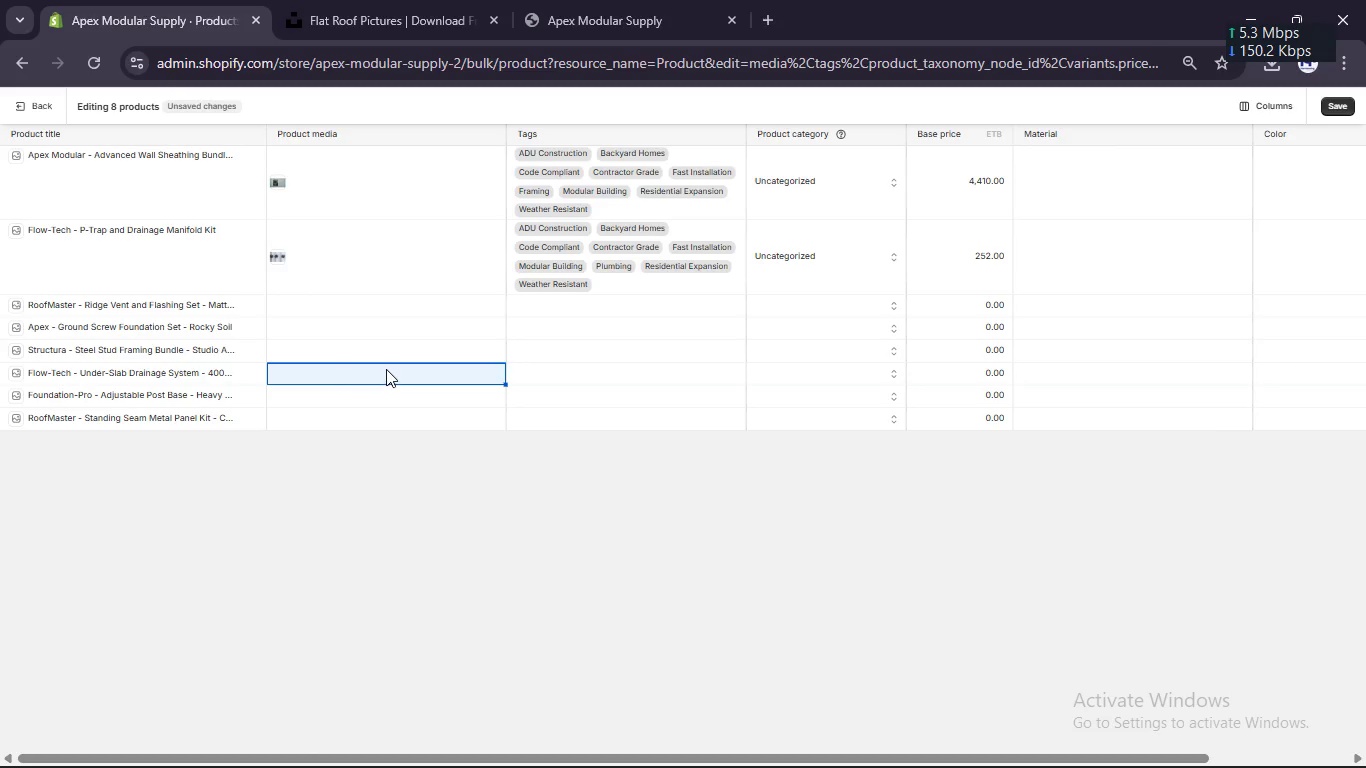 
left_click([386, 369])
 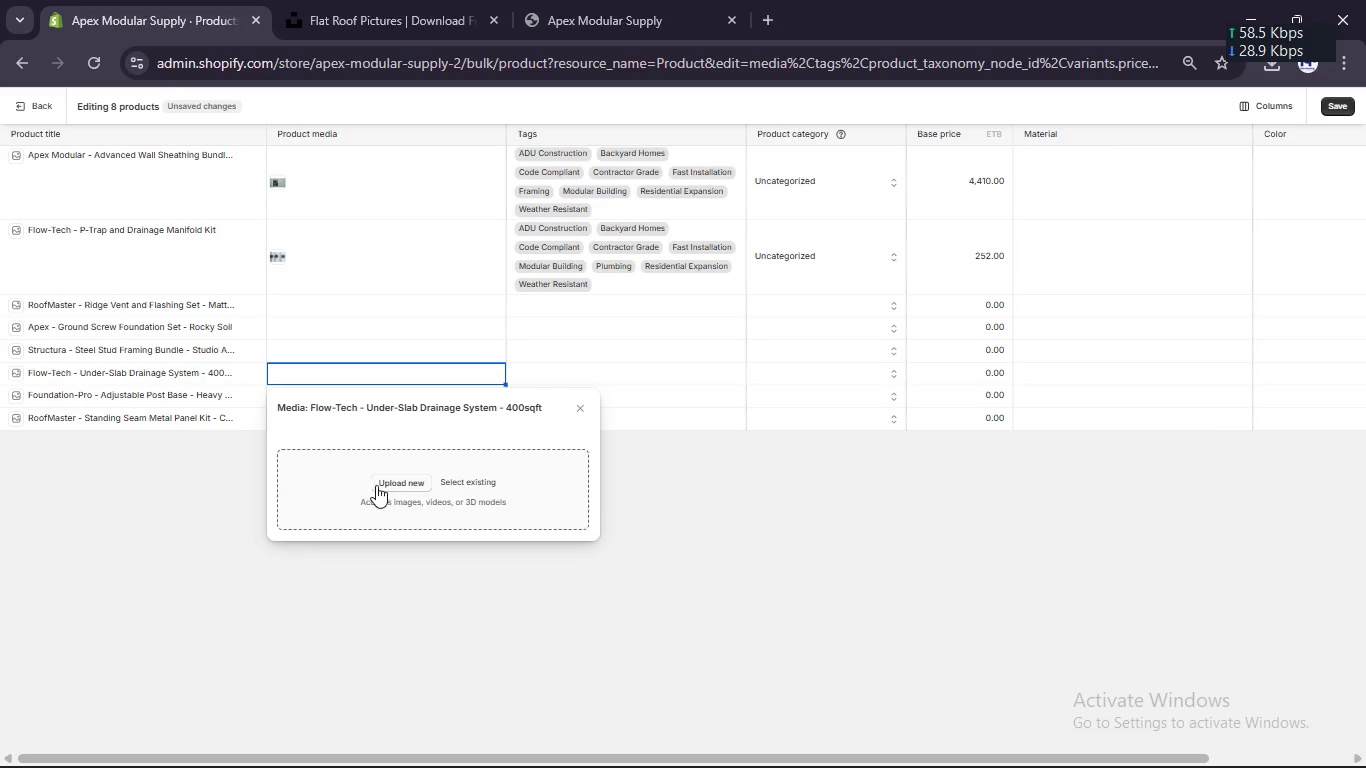 
left_click([380, 485])
 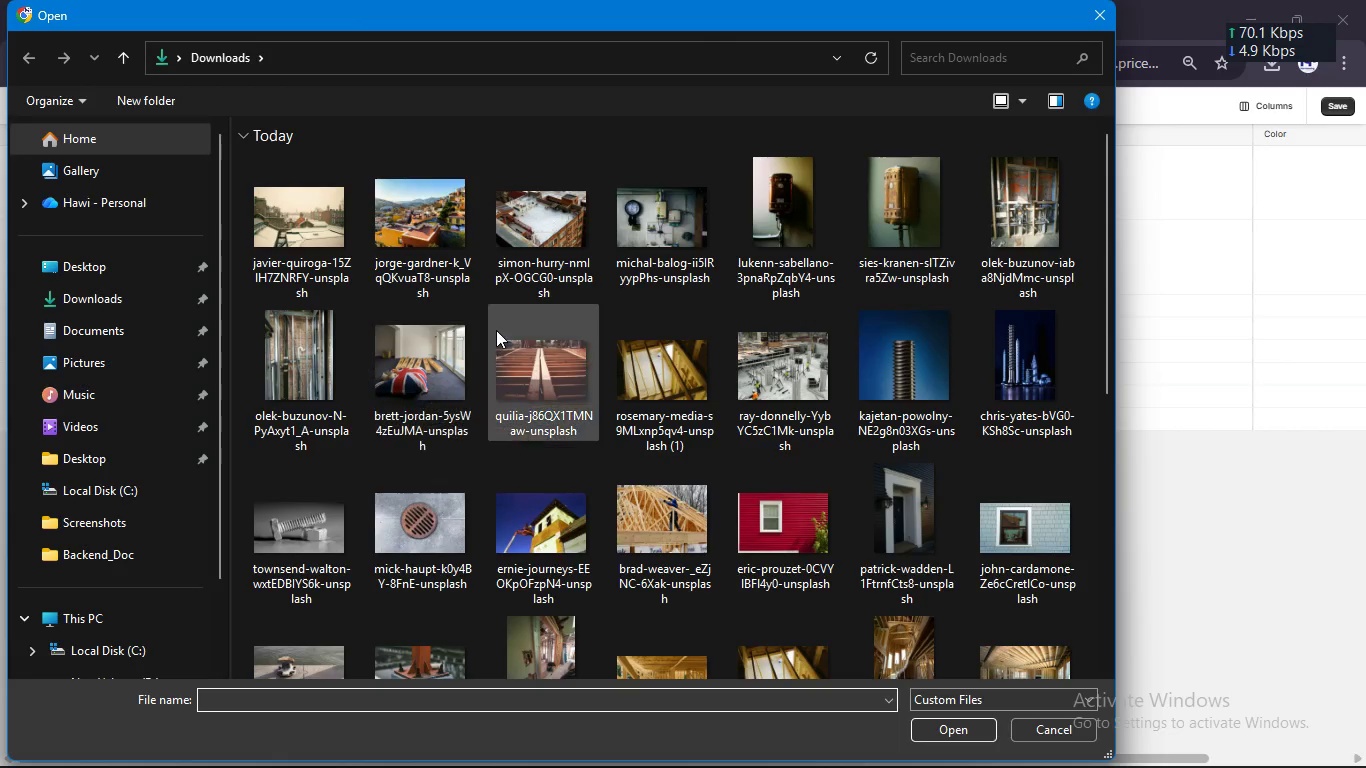 
scroll: coordinate [496, 330], scroll_direction: up, amount: 7.0
 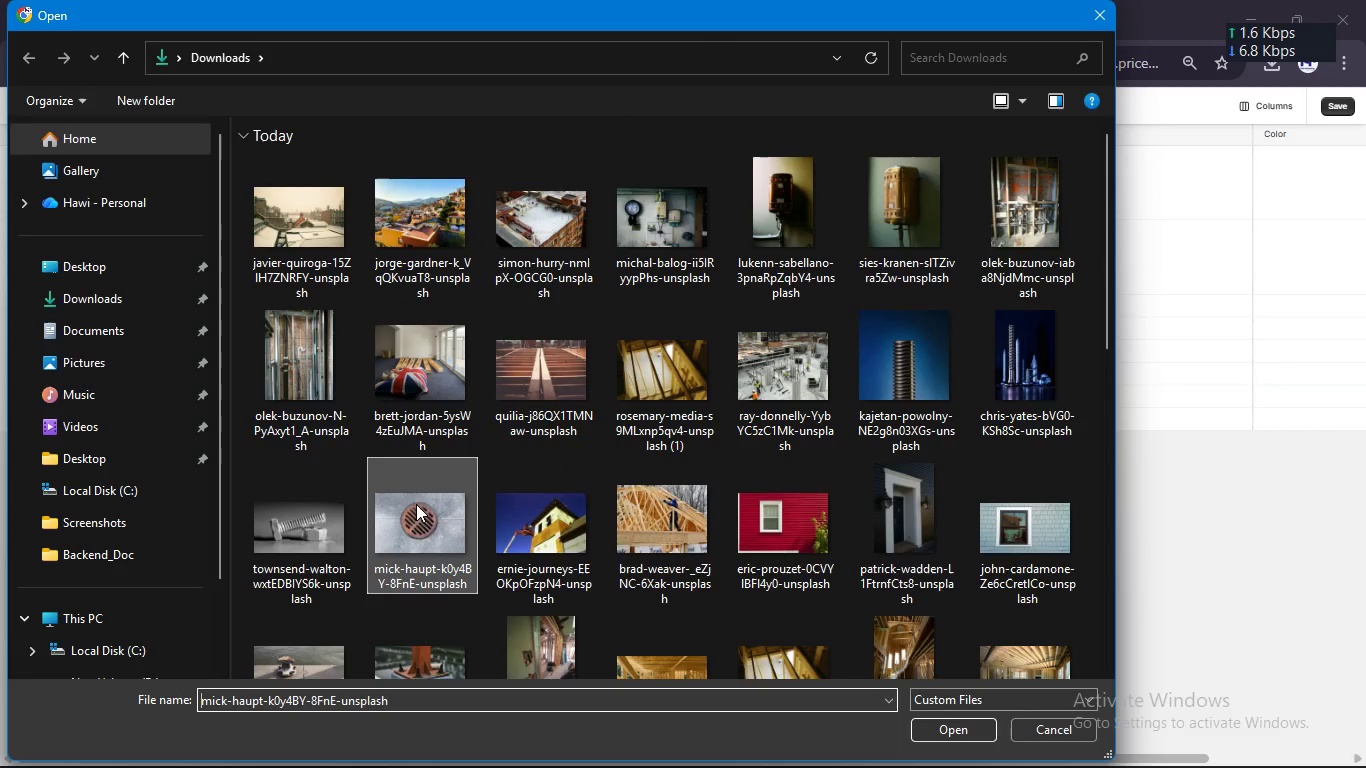 
left_click([416, 504])
 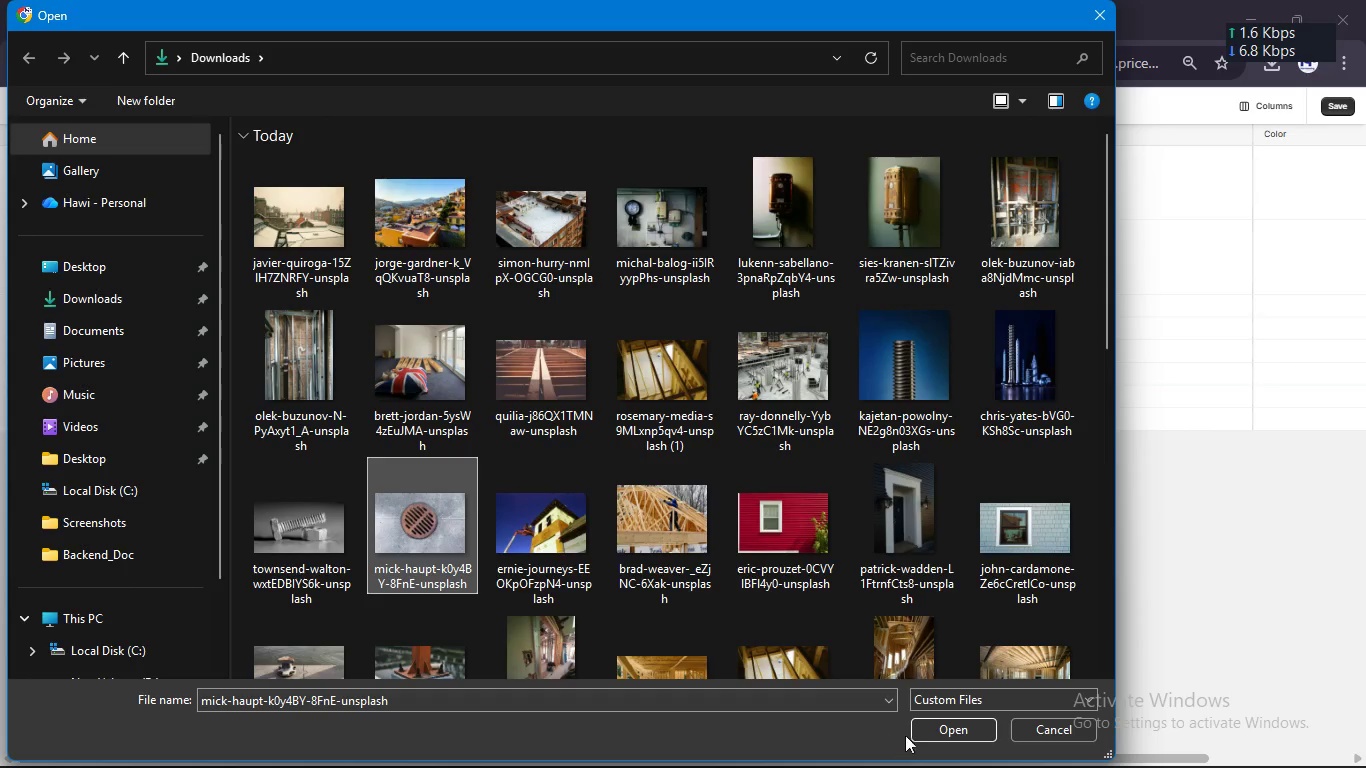 
left_click([937, 728])
 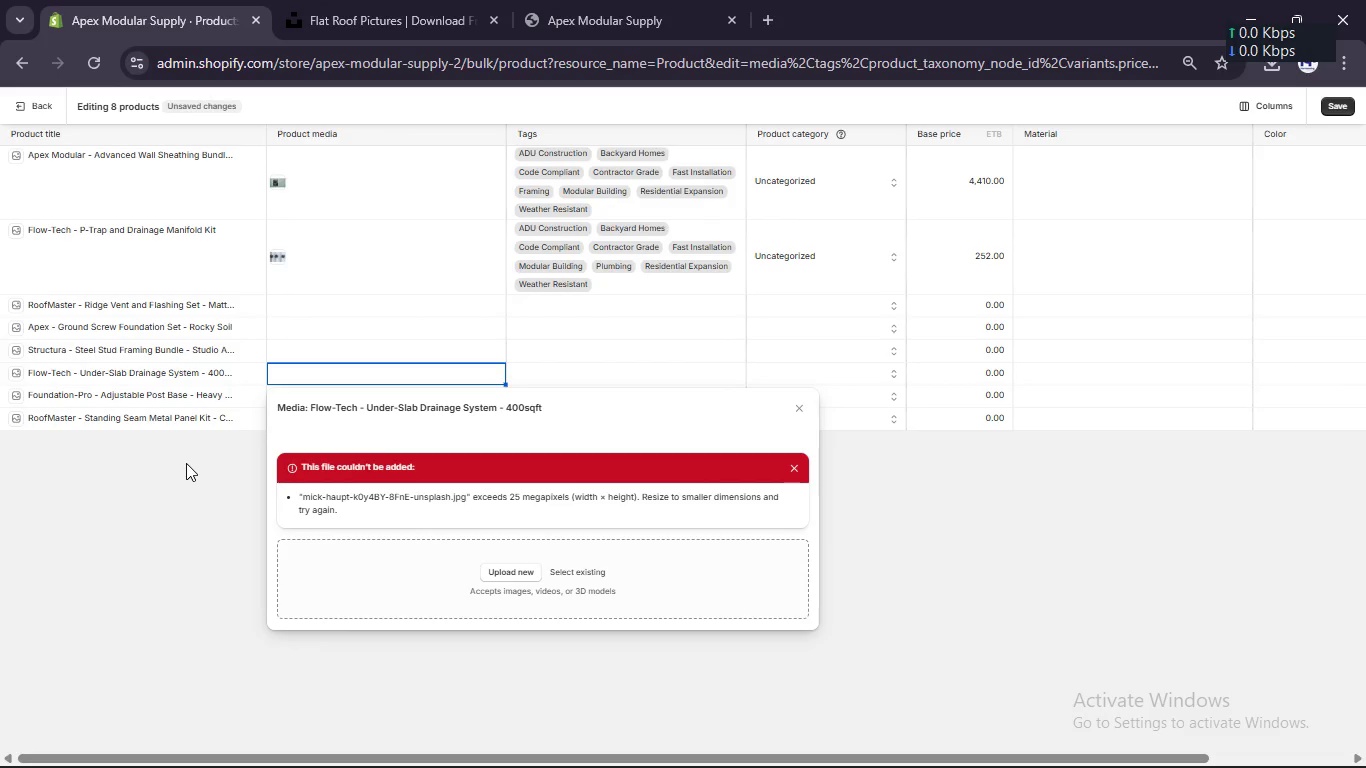 
wait(5.44)
 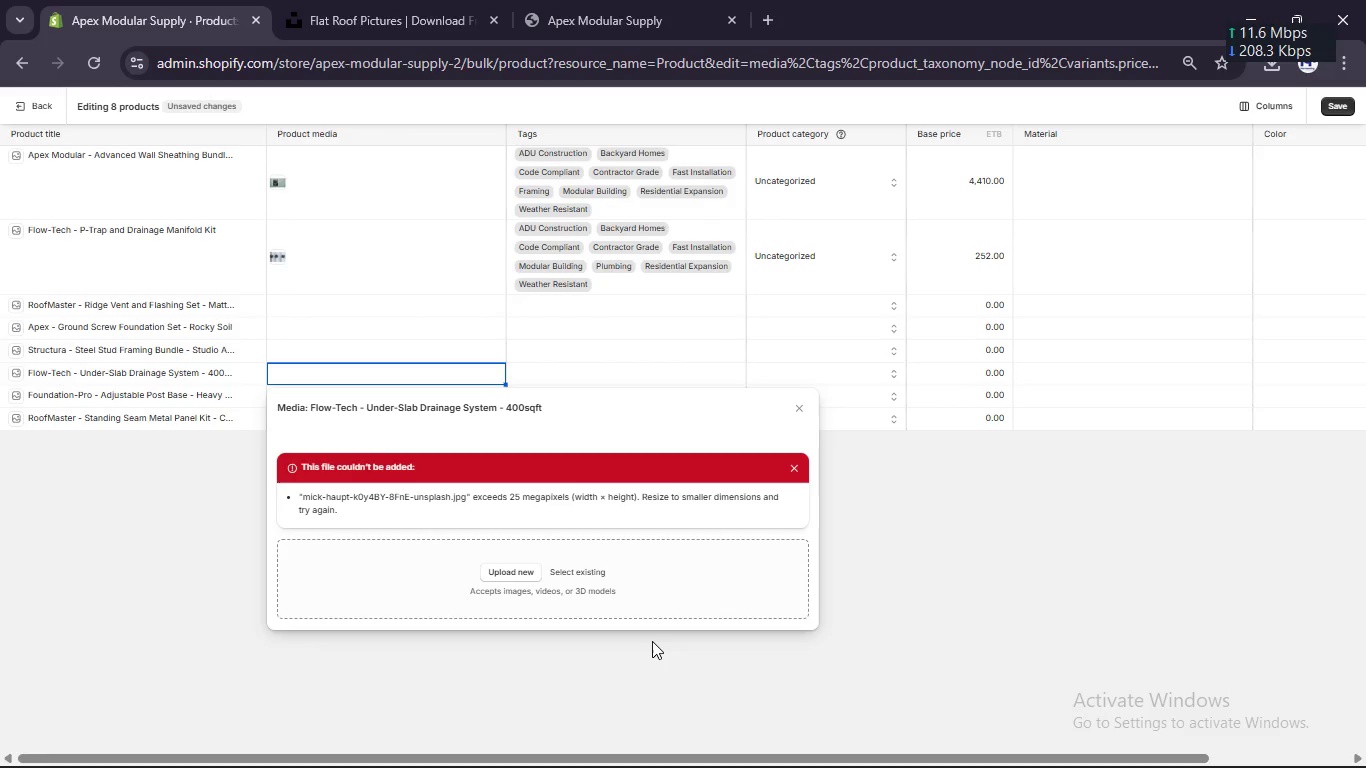 
left_click([526, 309])
 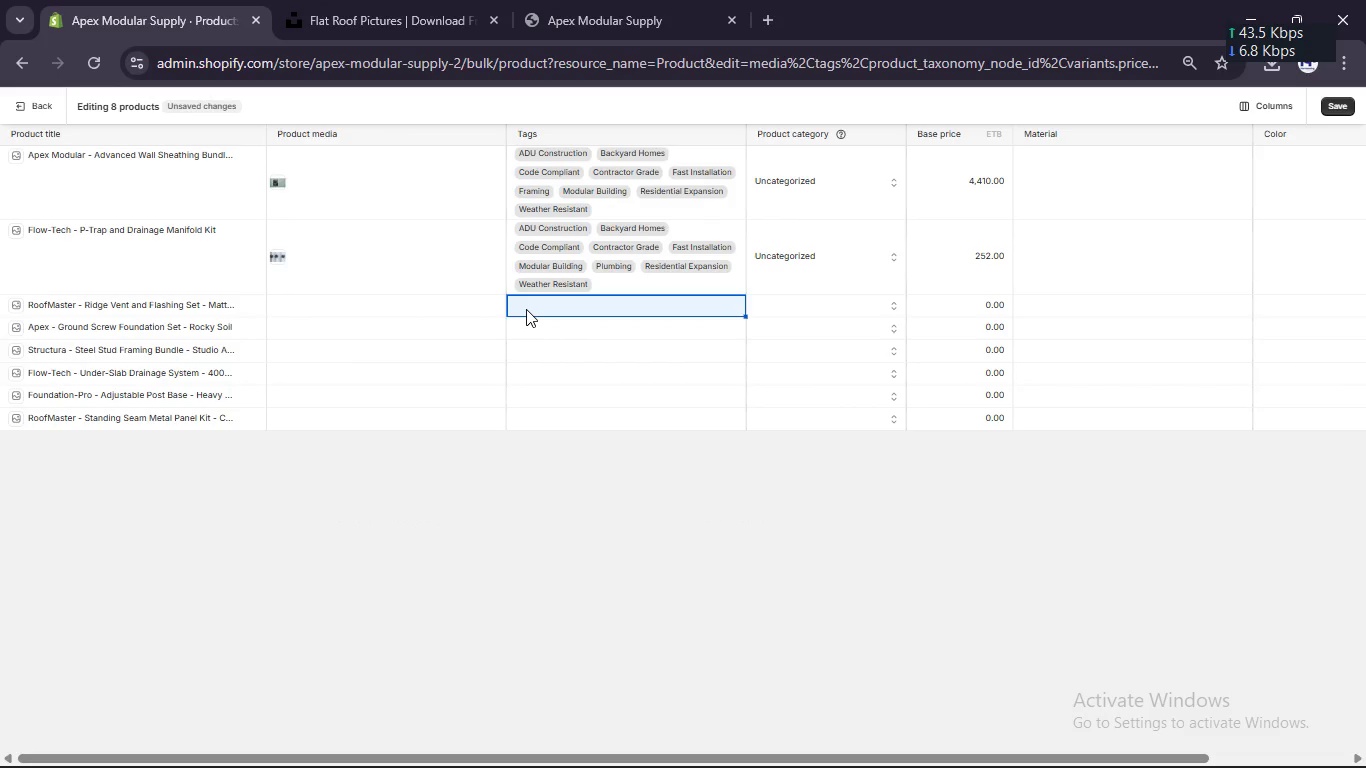 
double_click([526, 309])
 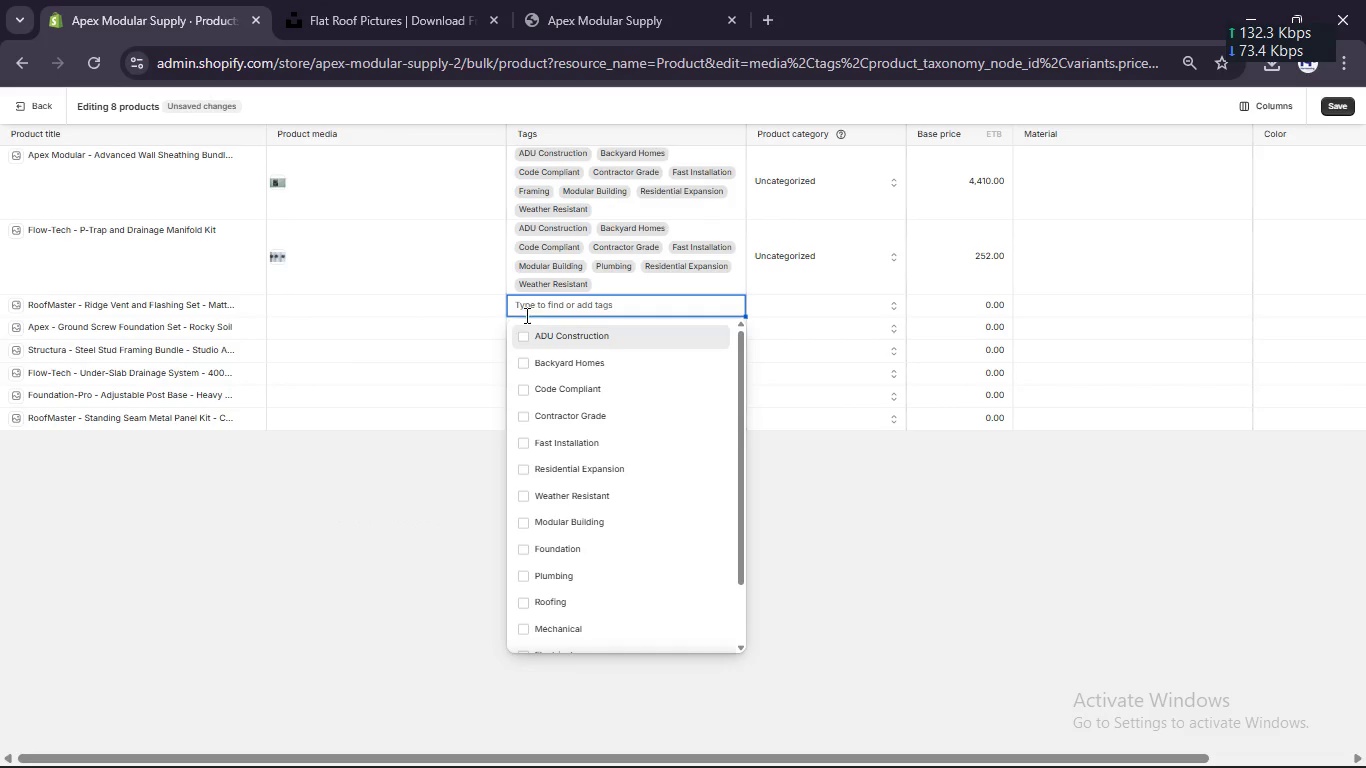 
left_click([520, 334])
 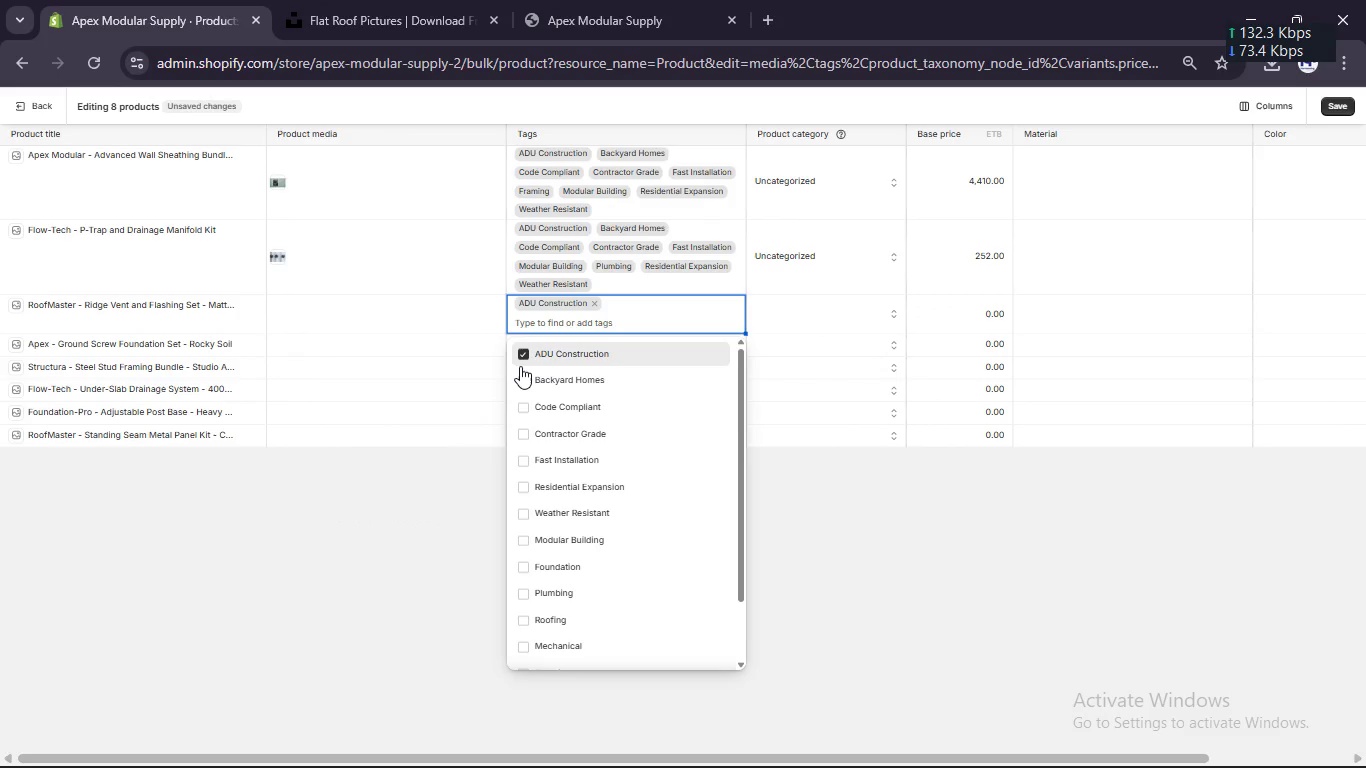 
left_click([520, 366])
 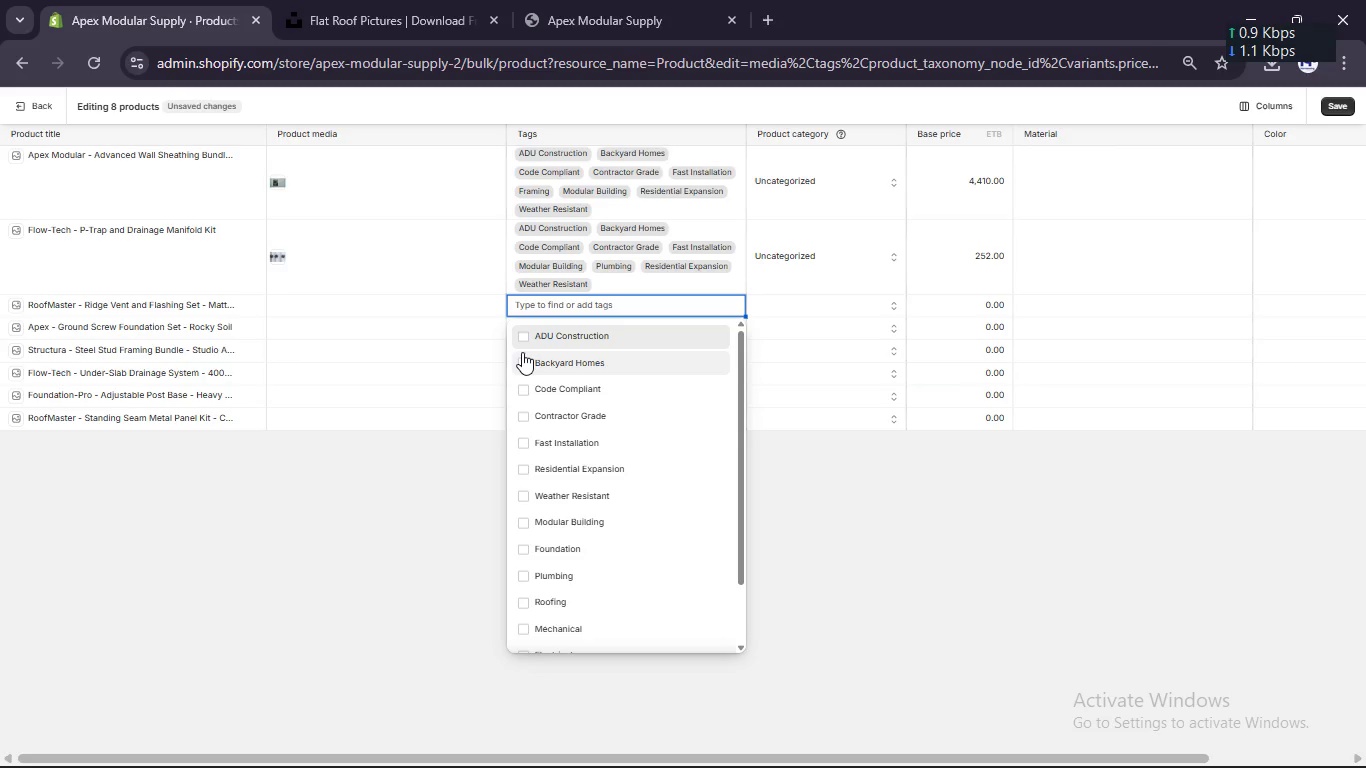 
left_click([522, 352])
 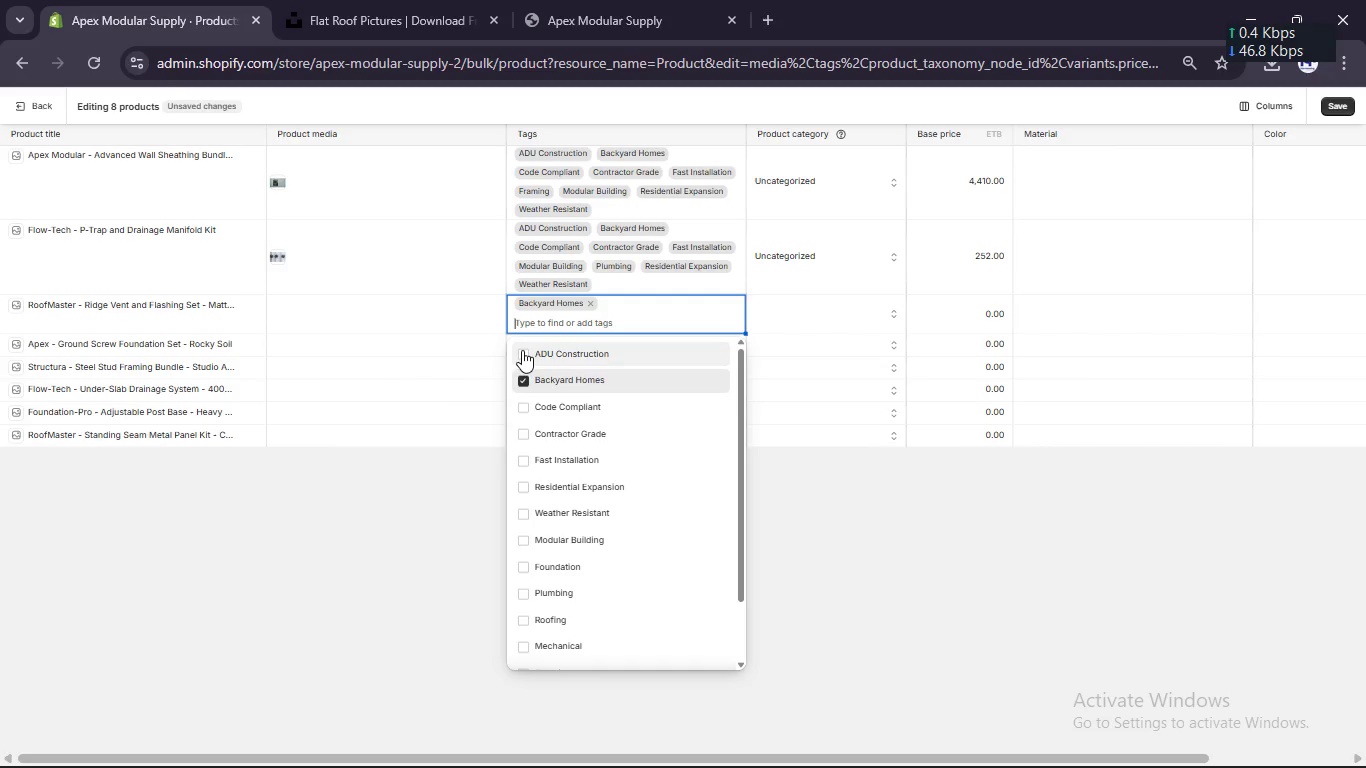 
left_click([522, 350])
 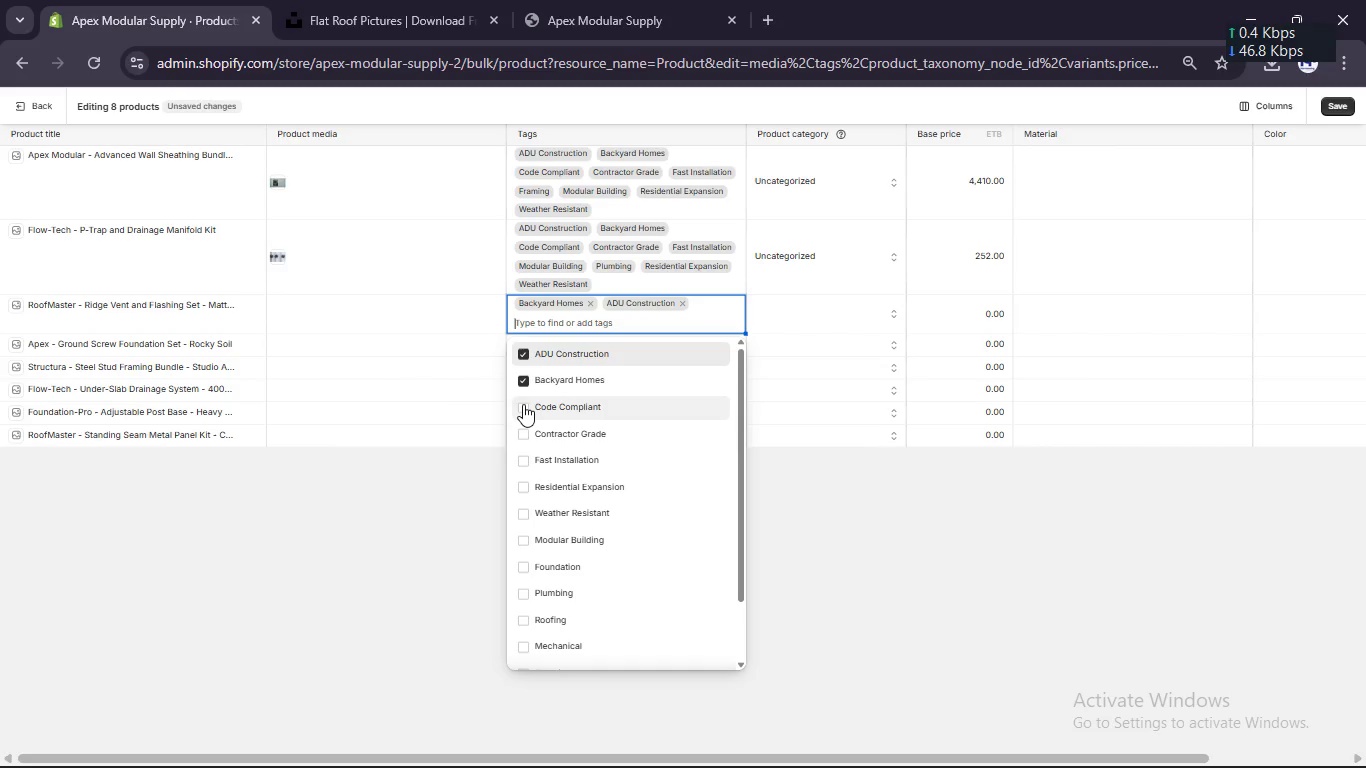 
left_click([523, 404])
 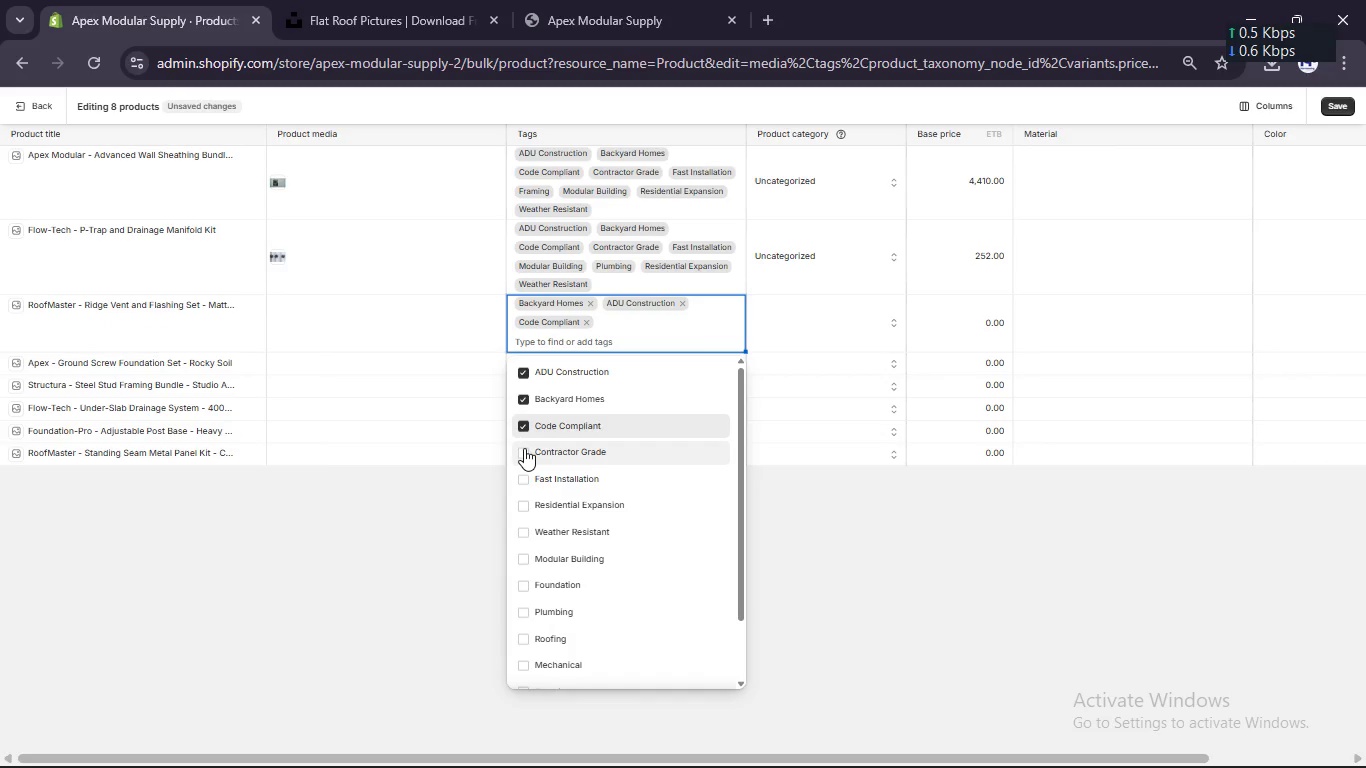 
left_click([524, 448])
 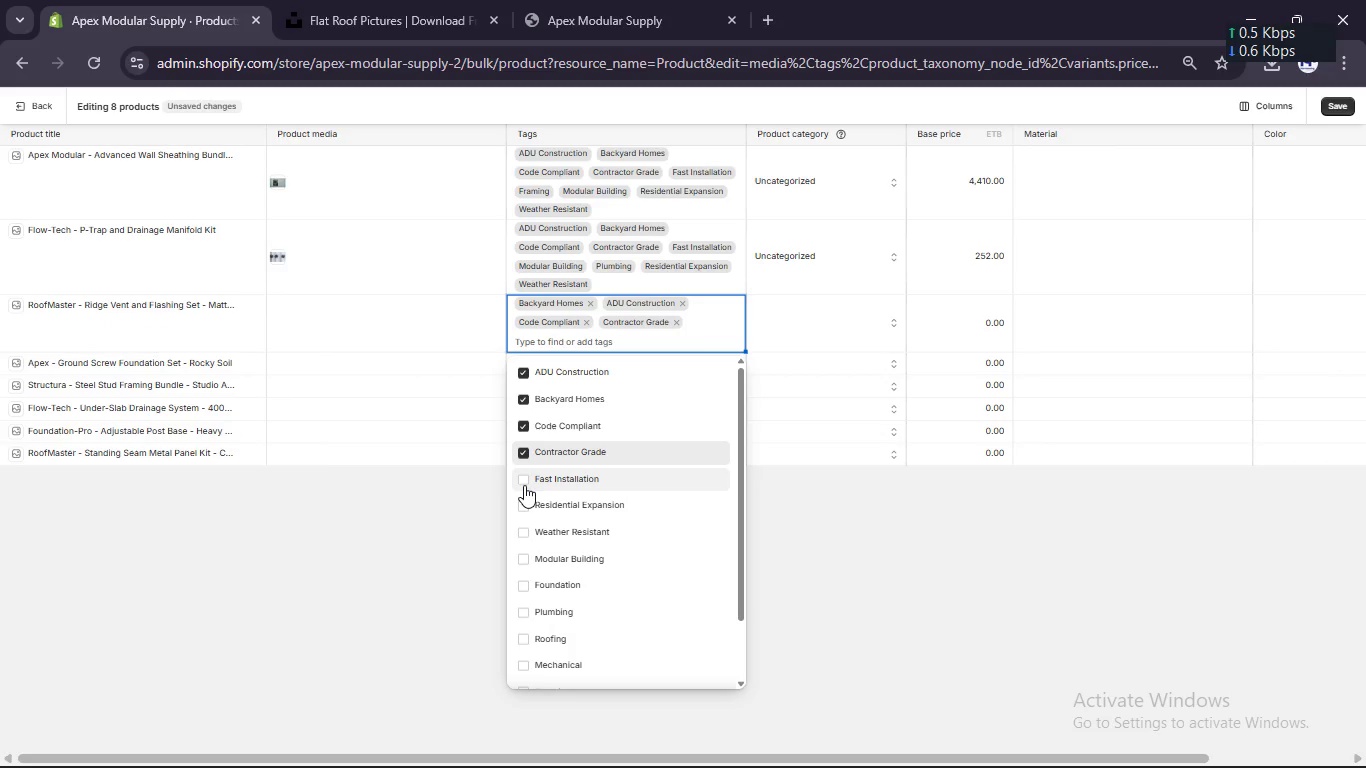 
left_click([524, 485])
 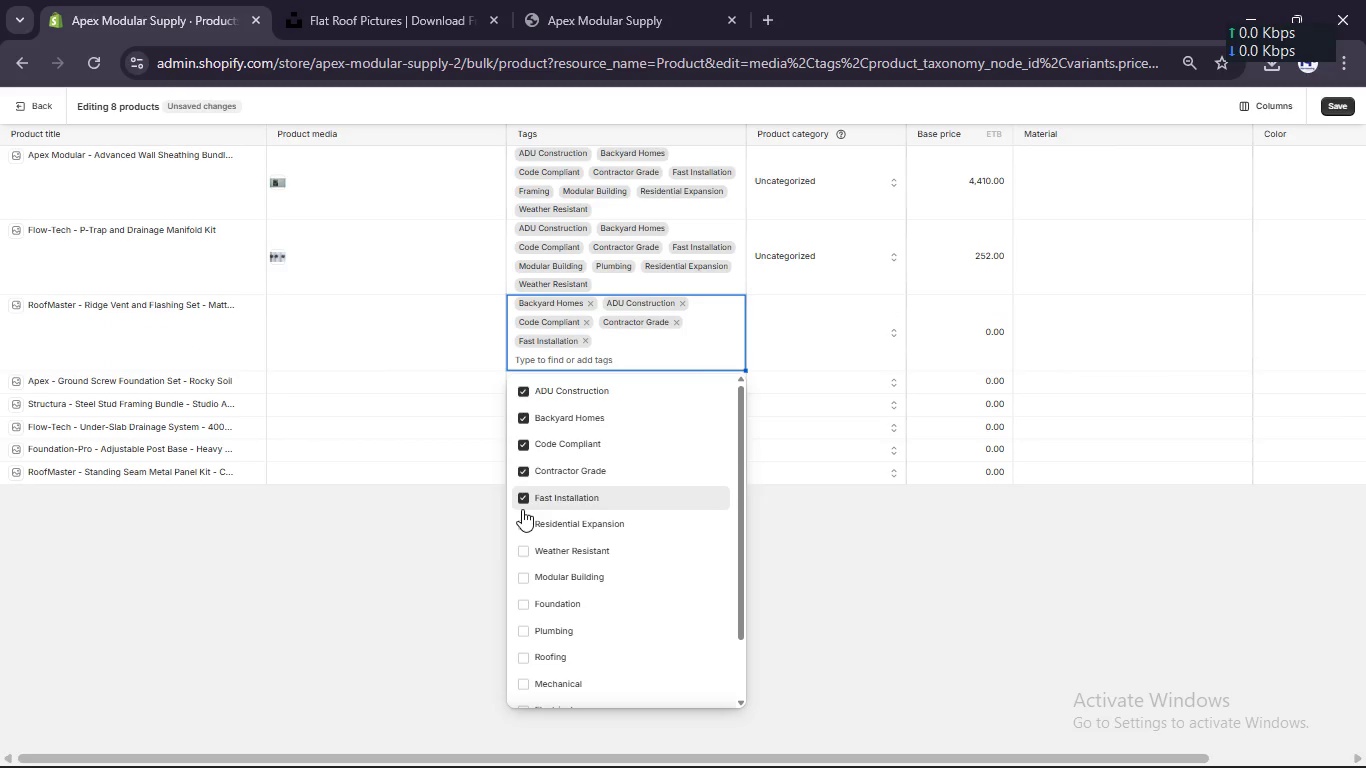 
left_click([522, 509])
 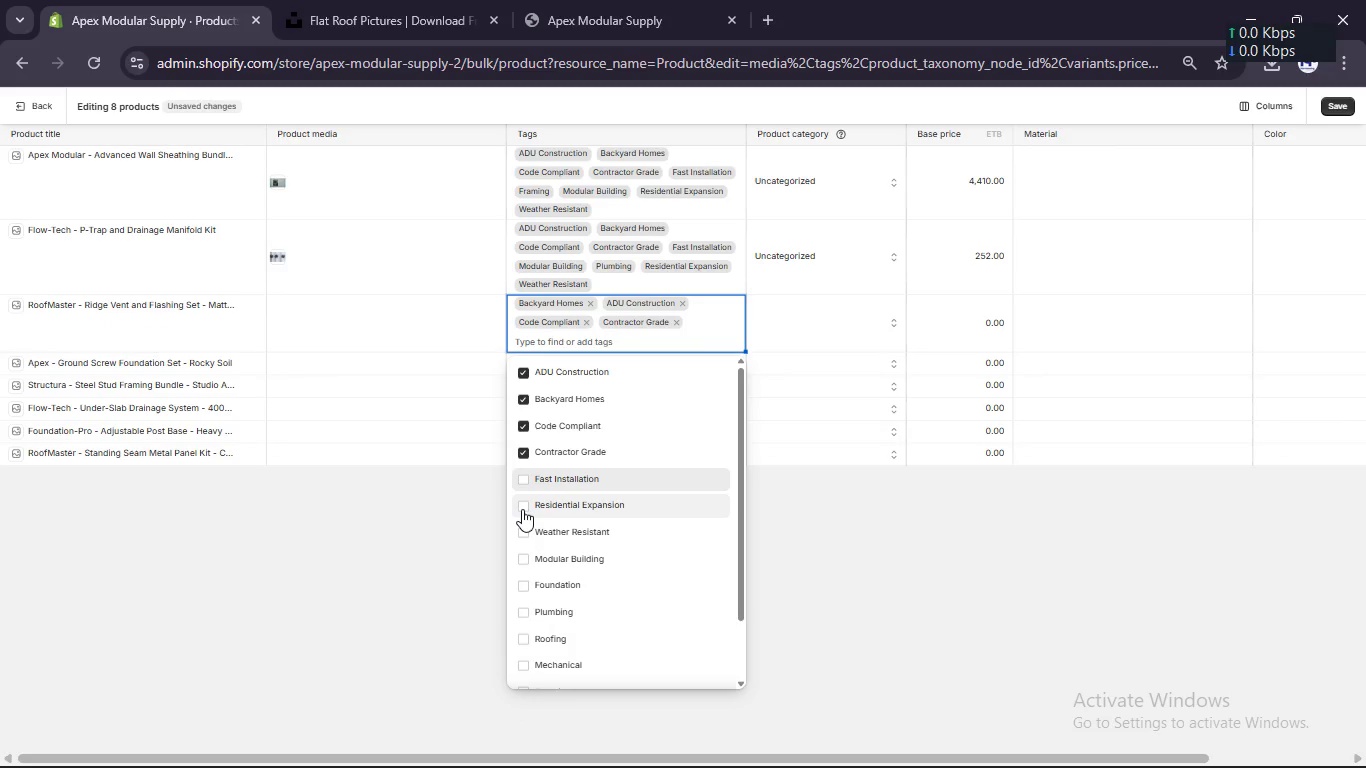 
left_click([522, 509])
 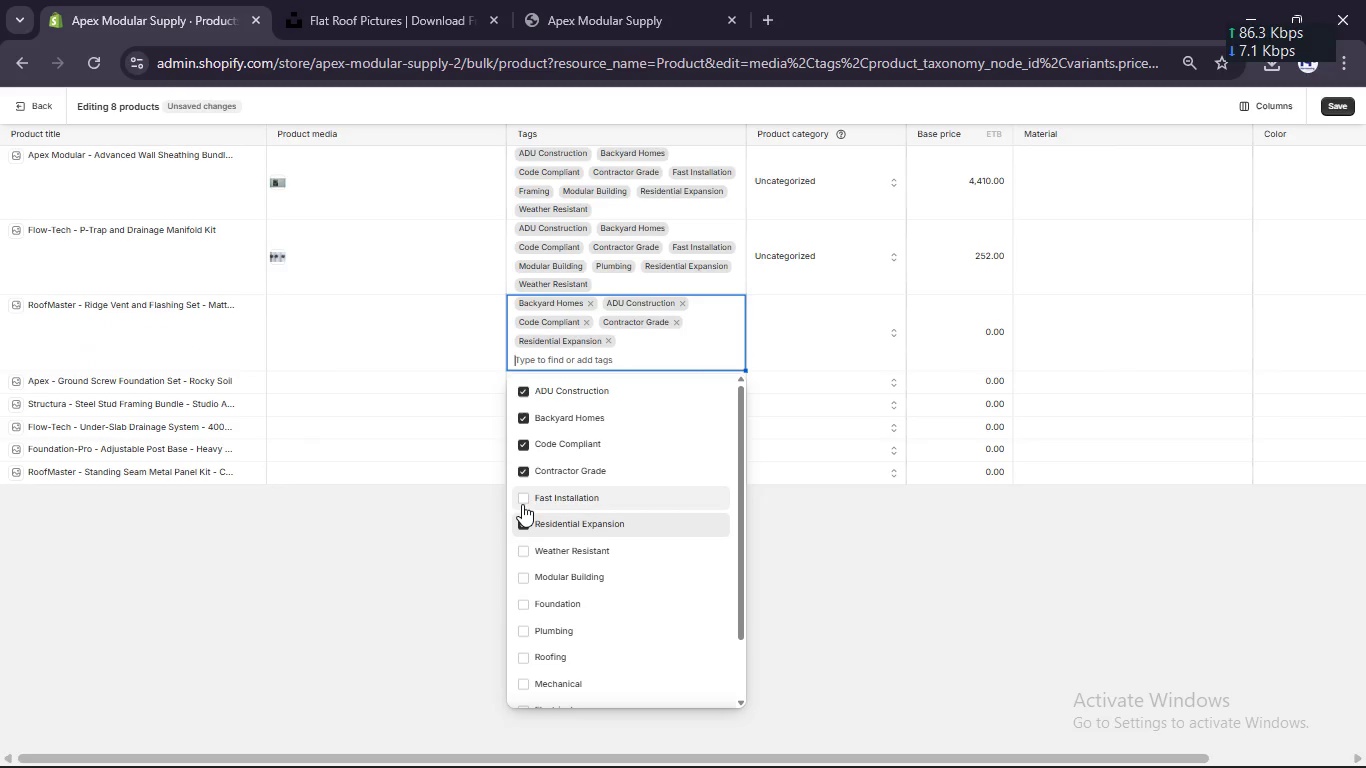 
left_click([522, 504])
 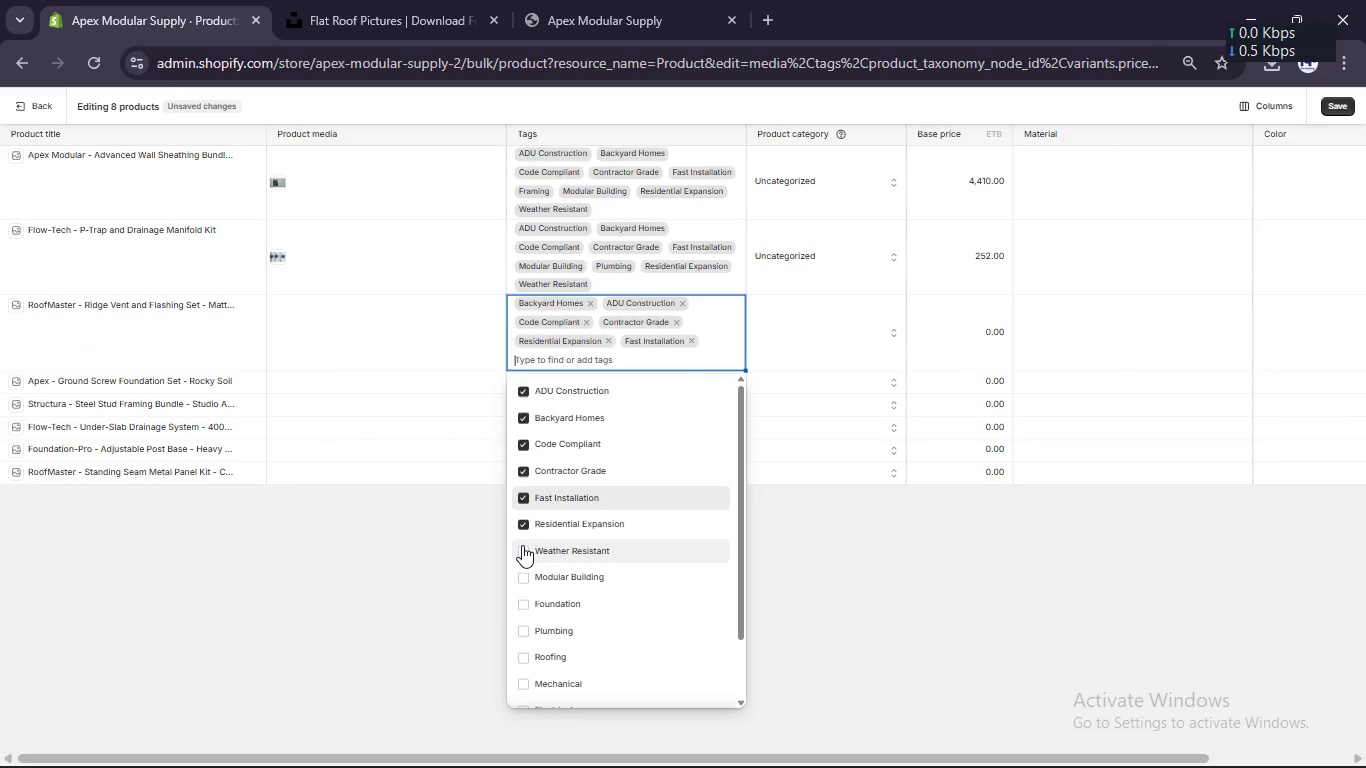 
left_click([522, 545])
 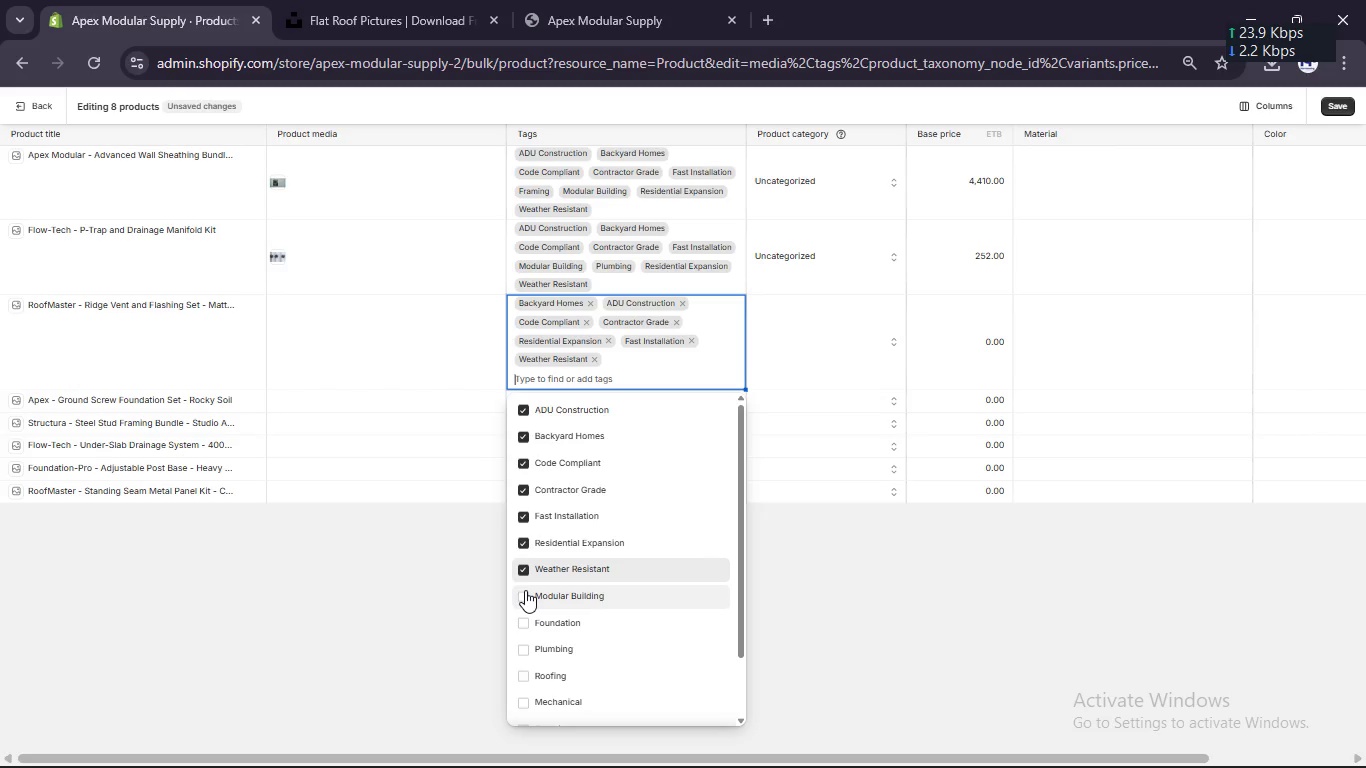 
wait(7.89)
 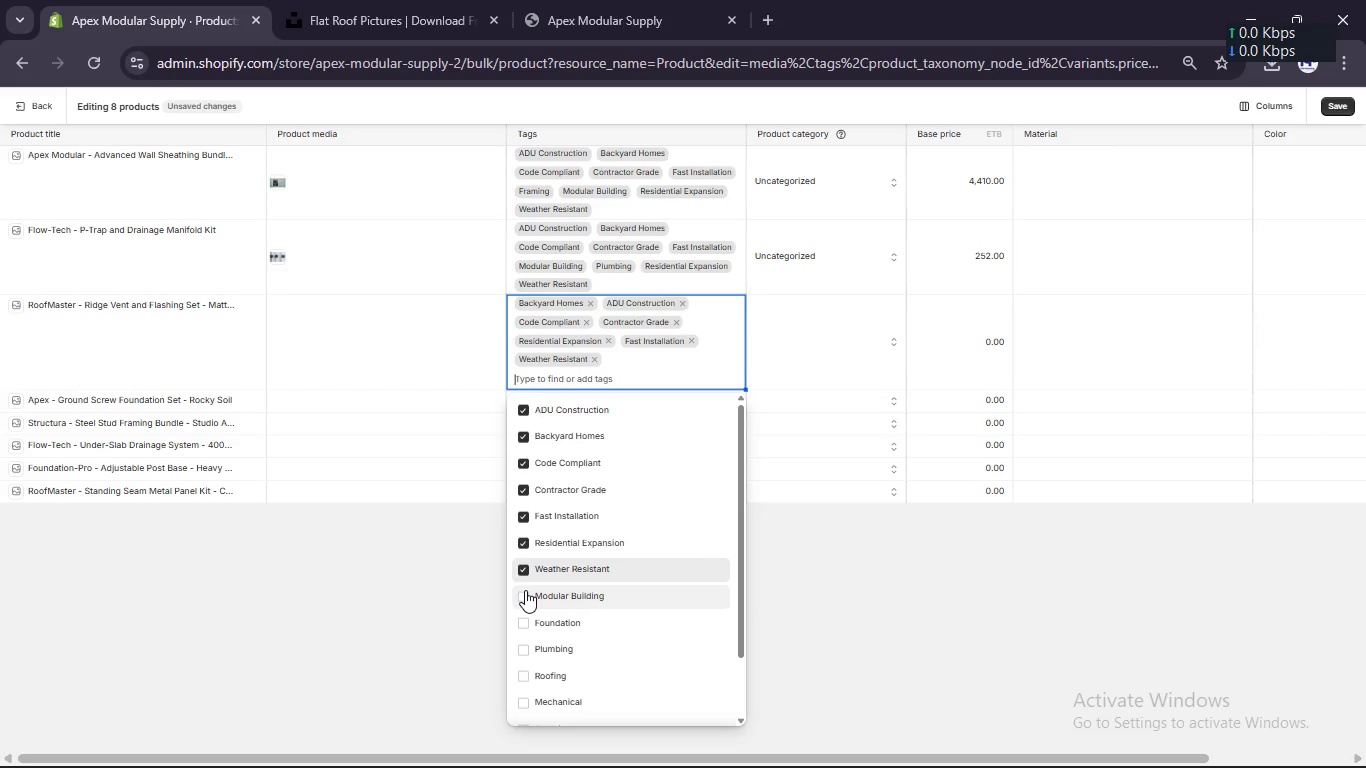 
left_click([525, 590])
 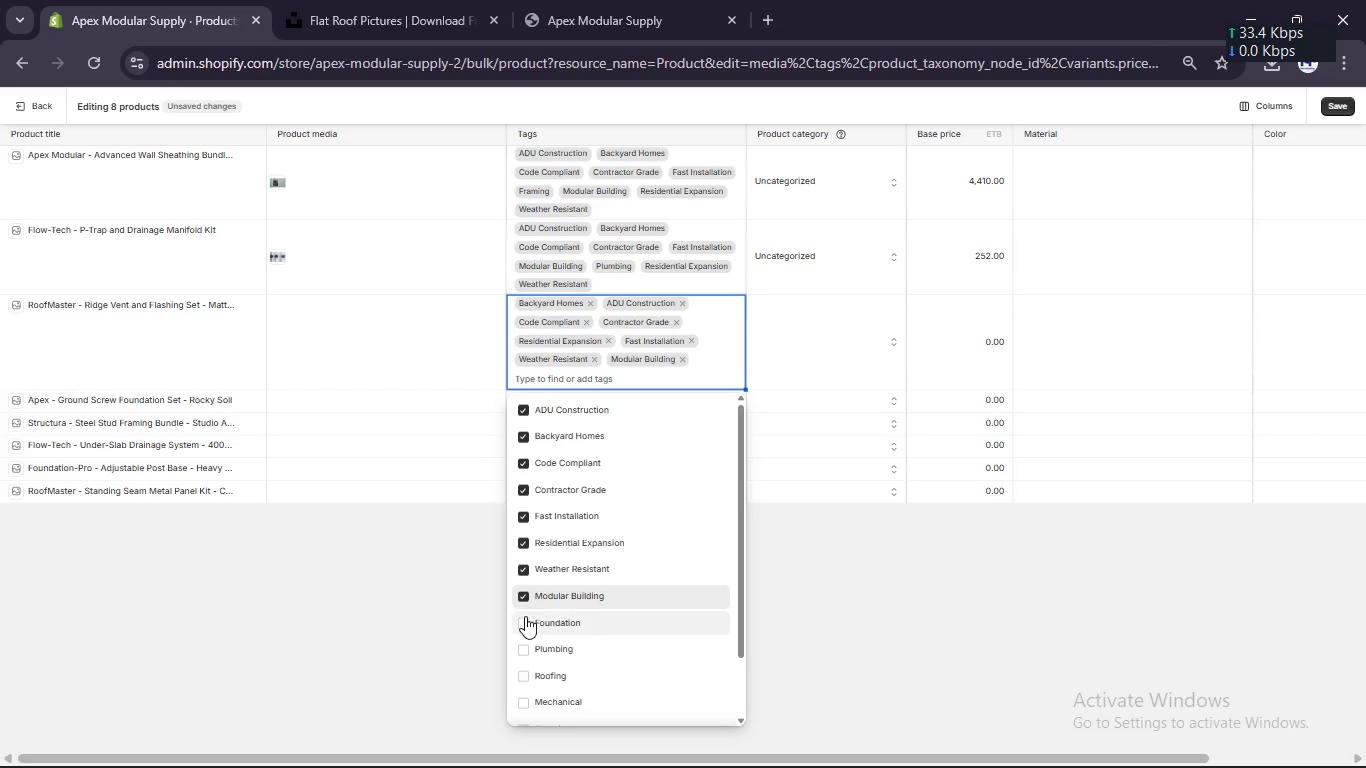 
left_click([525, 616])
 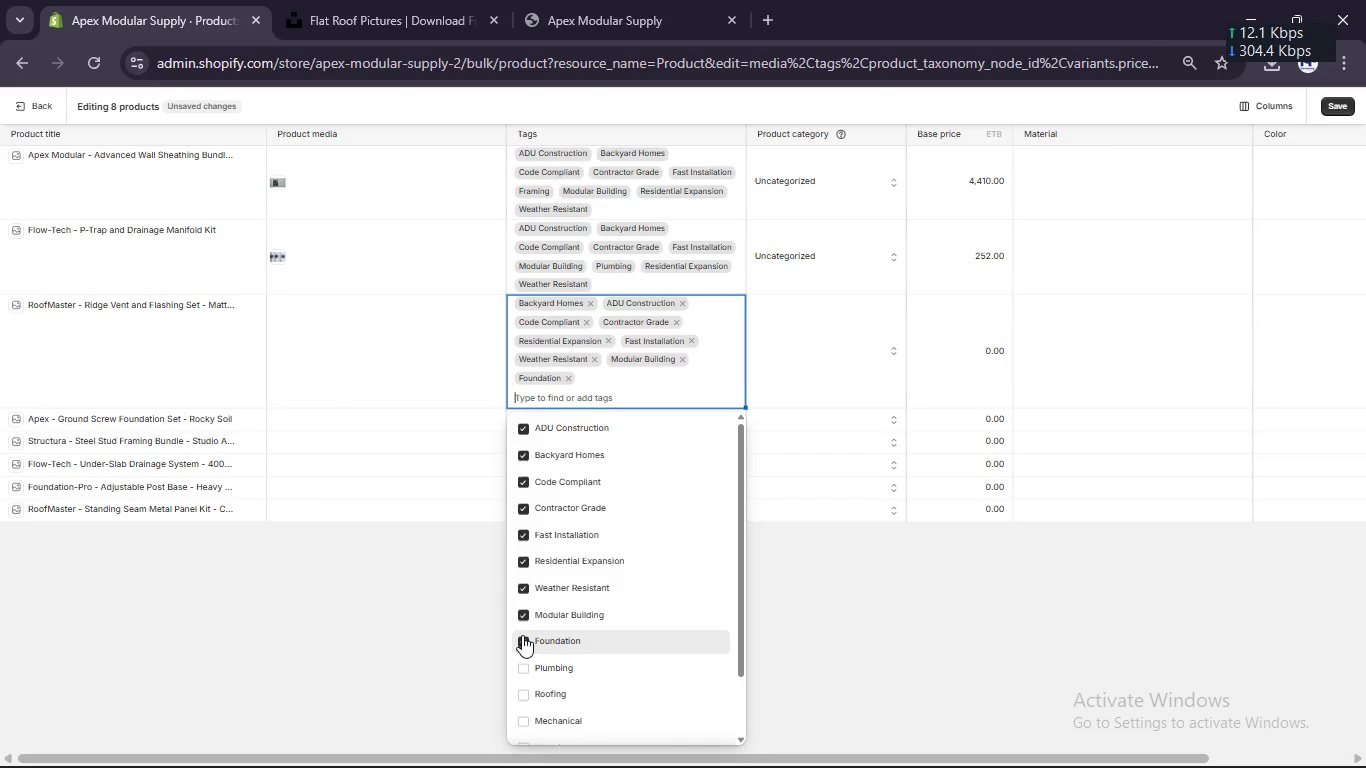 
left_click([522, 635])
 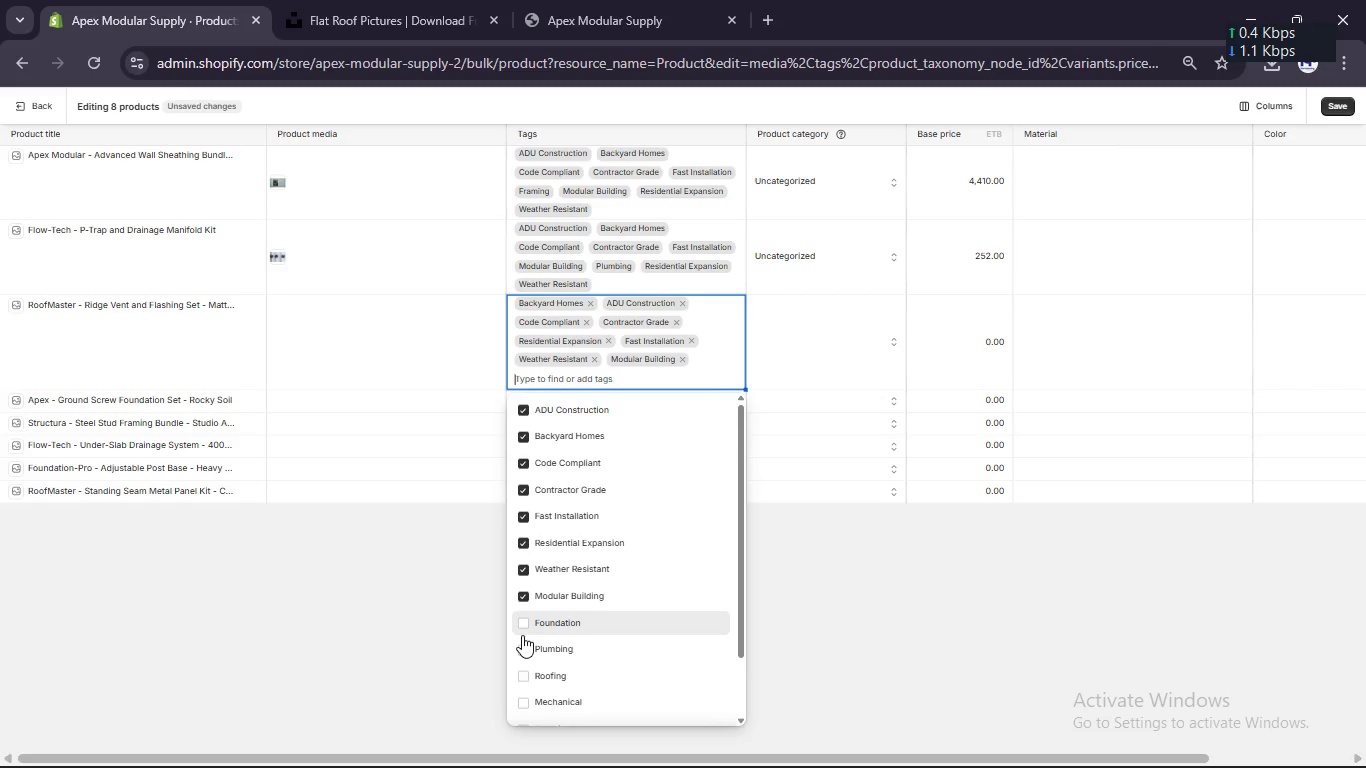 
scroll: coordinate [522, 635], scroll_direction: none, amount: 0.0
 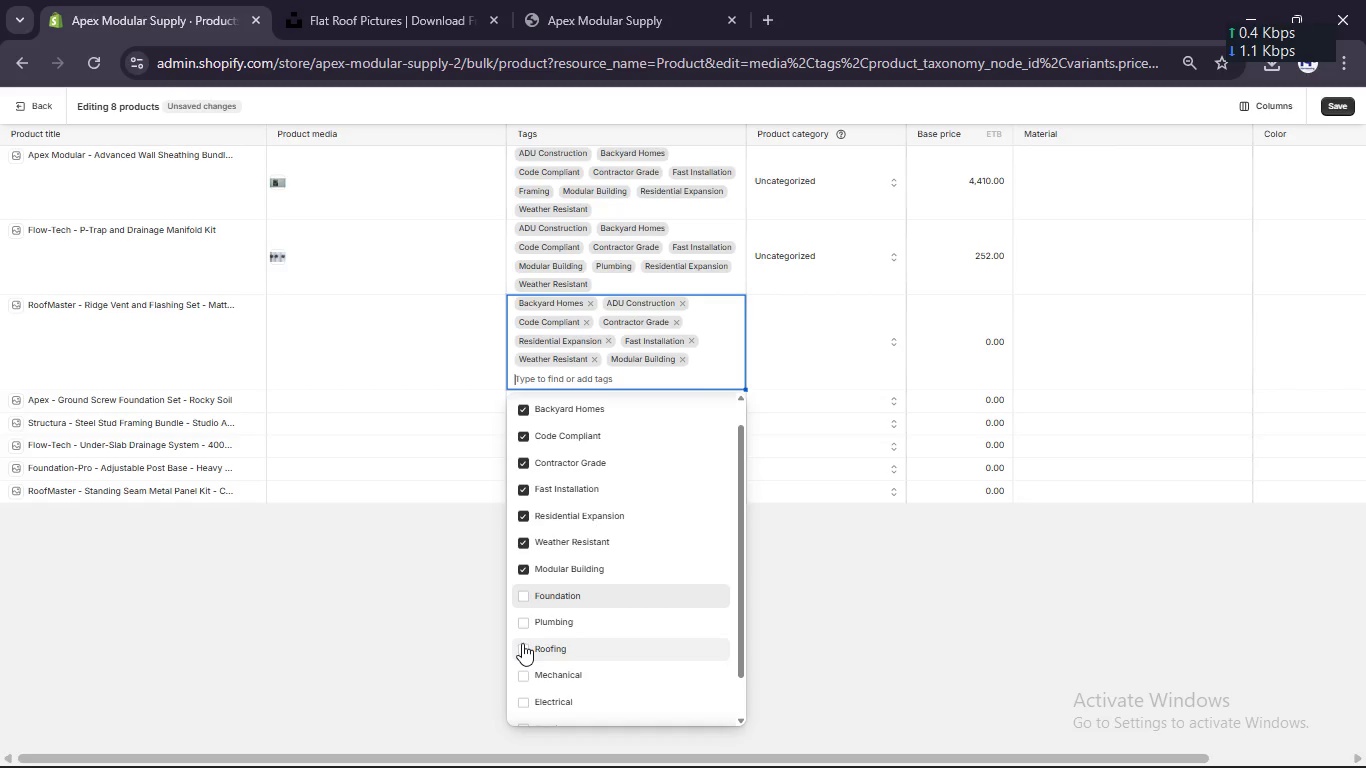 
left_click([522, 643])
 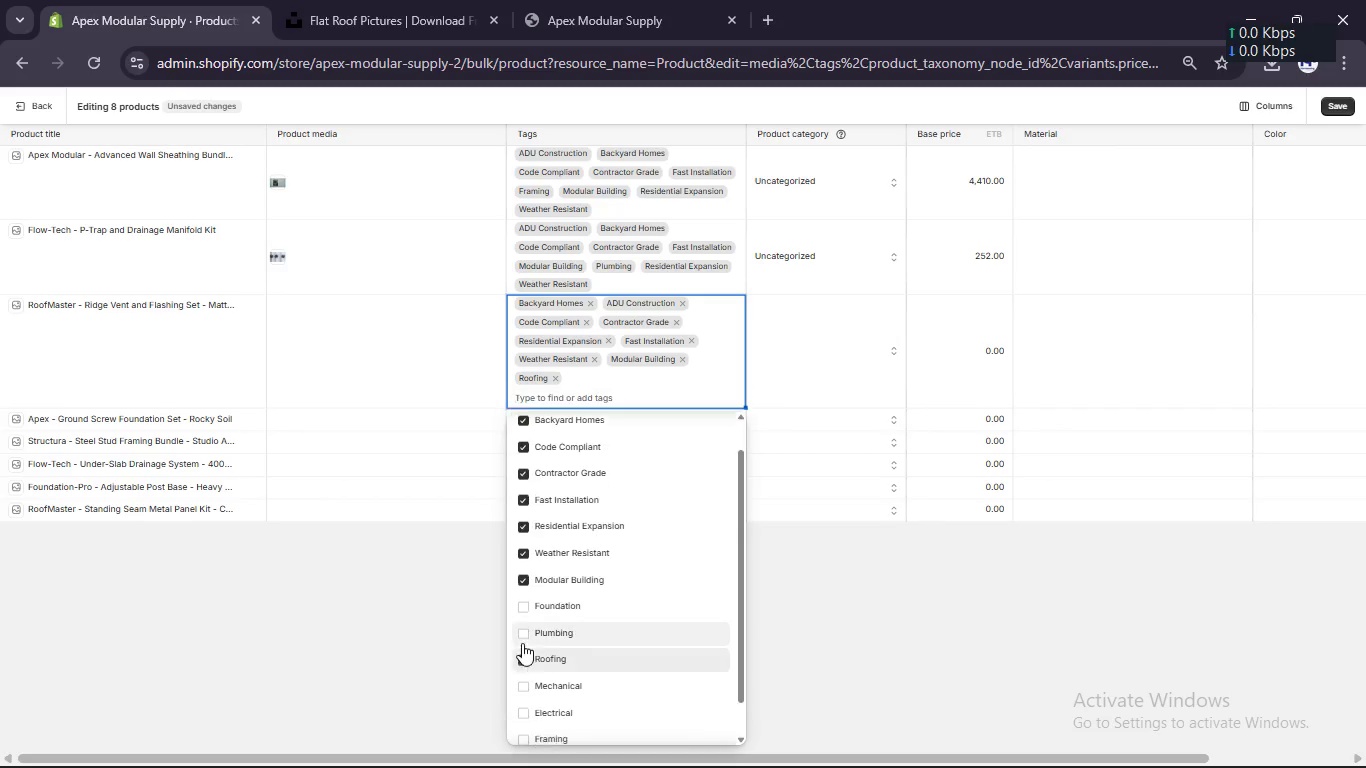 
scroll: coordinate [522, 643], scroll_direction: down, amount: 2.0
 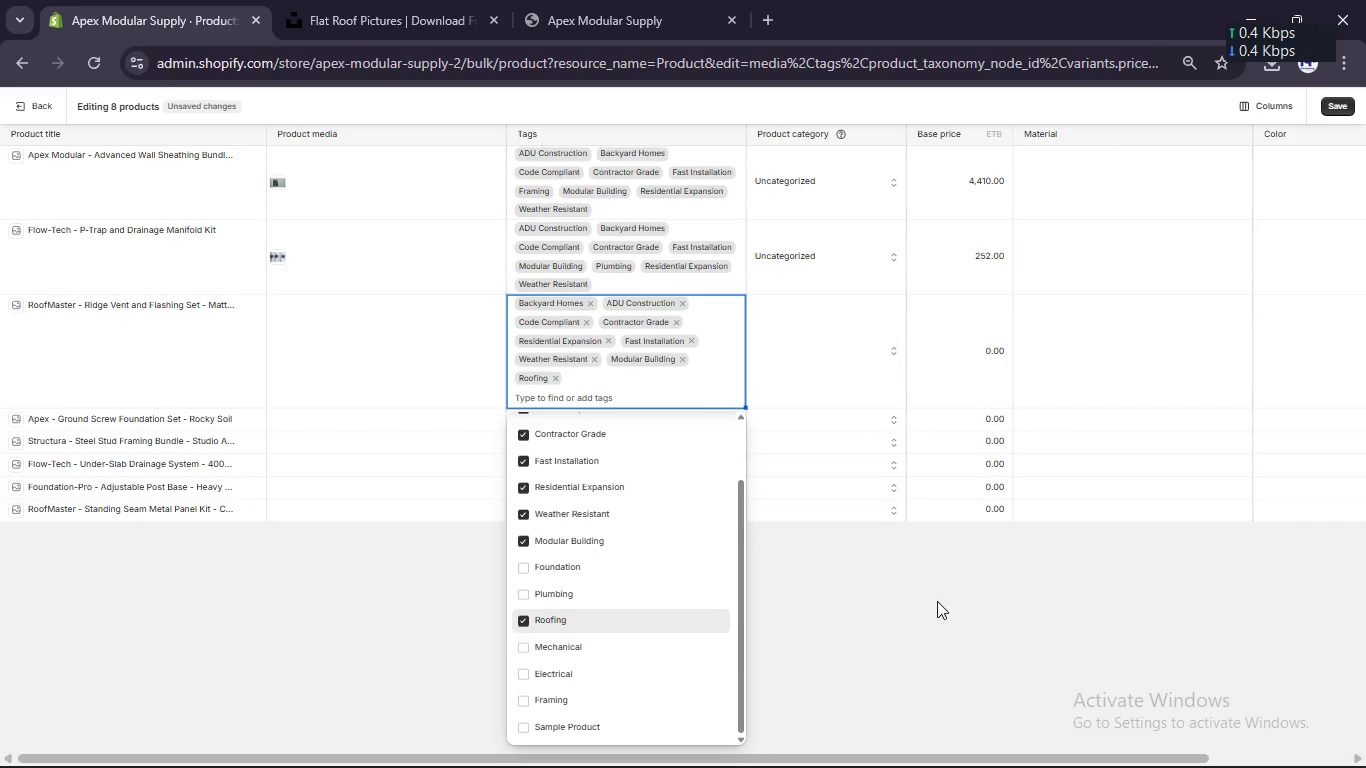 
left_click([937, 601])
 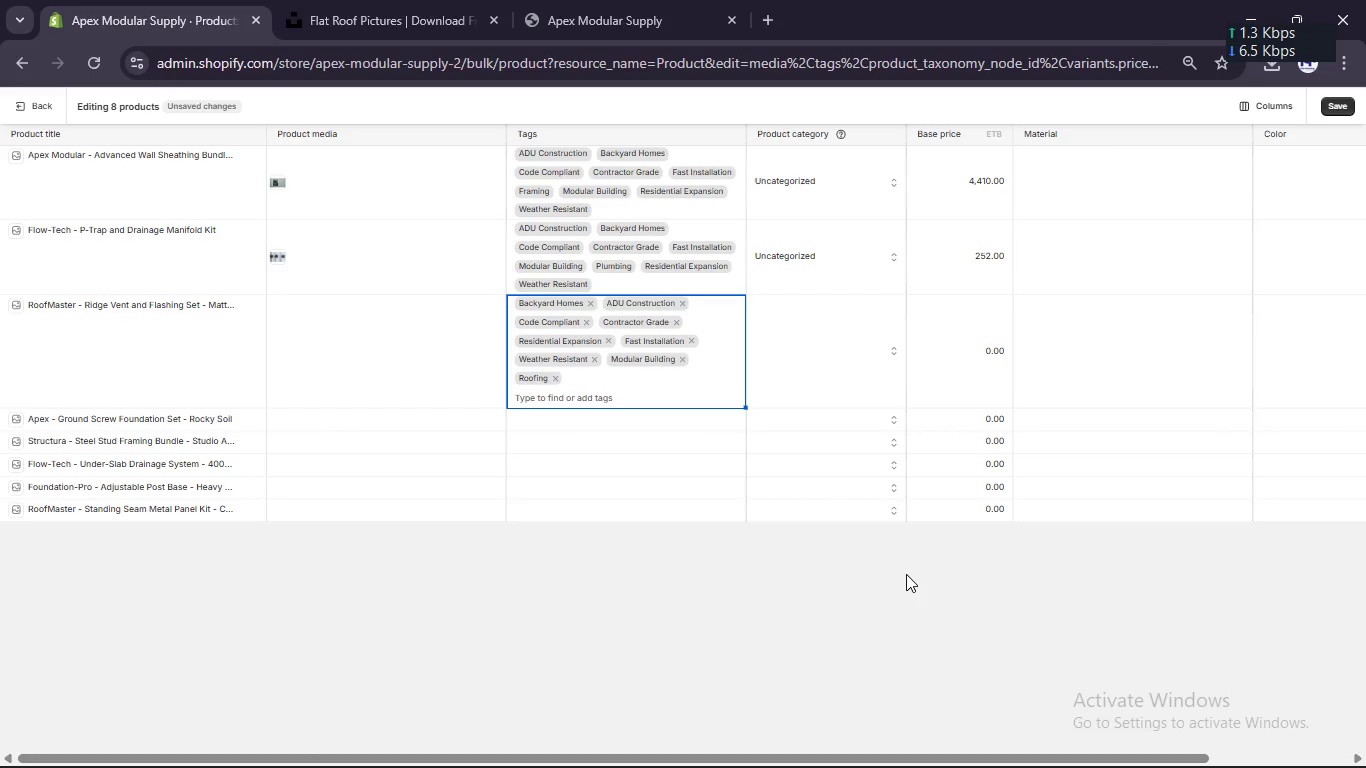 
wait(16.72)
 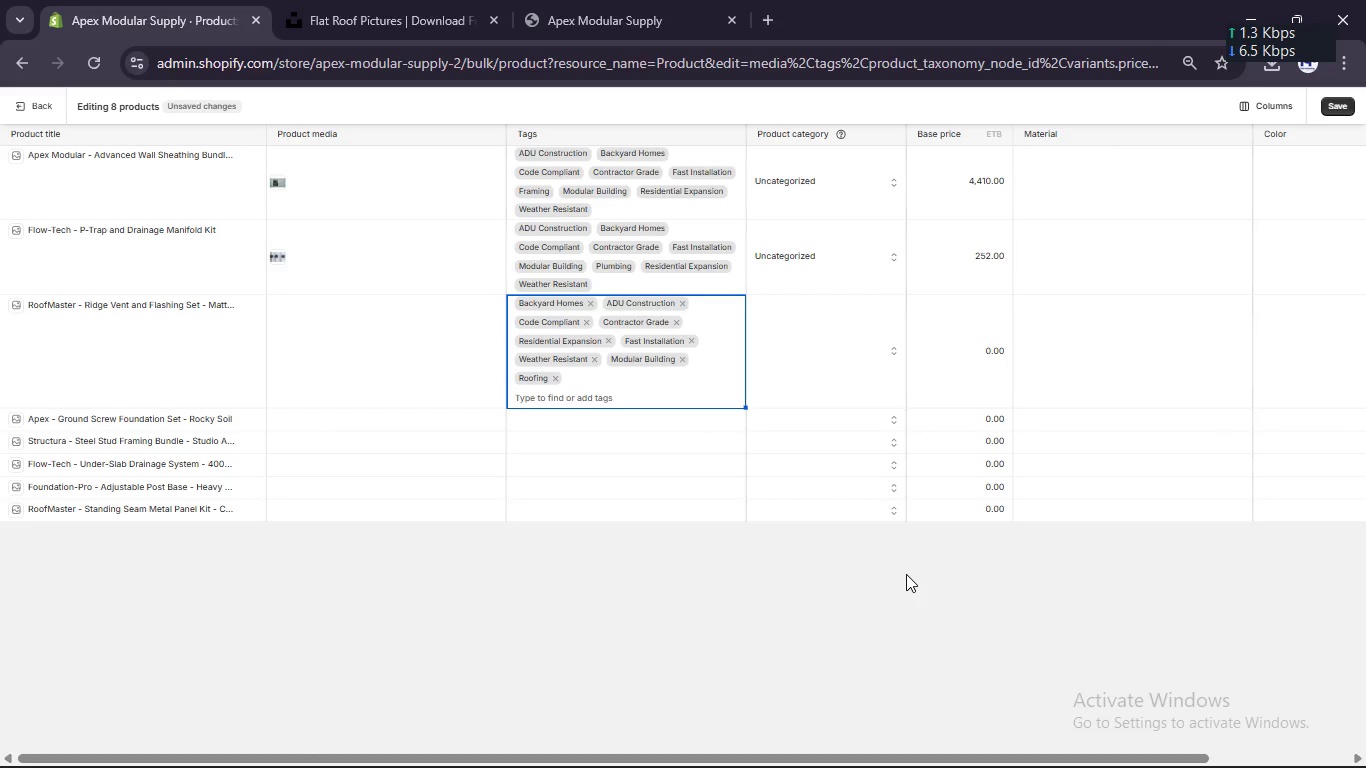 
left_click([583, 489])
 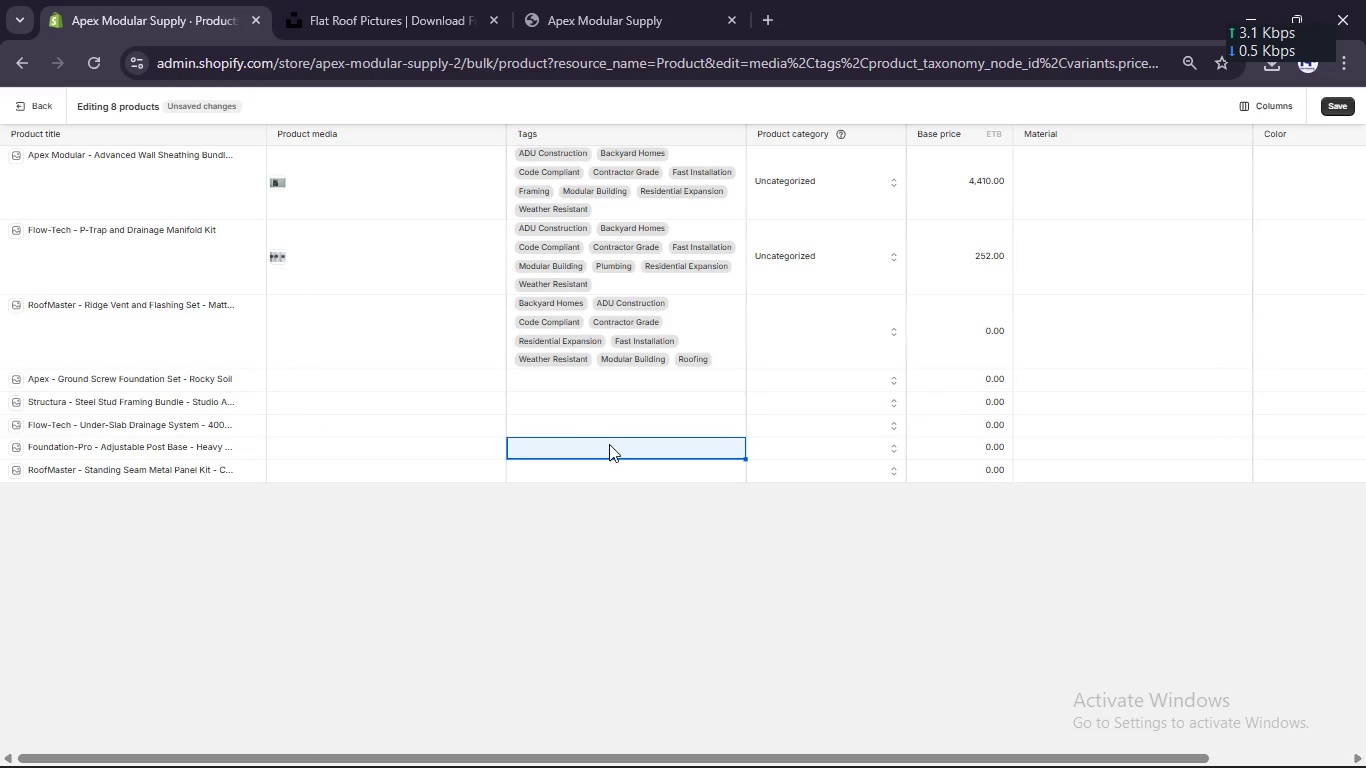 
left_click([611, 440])
 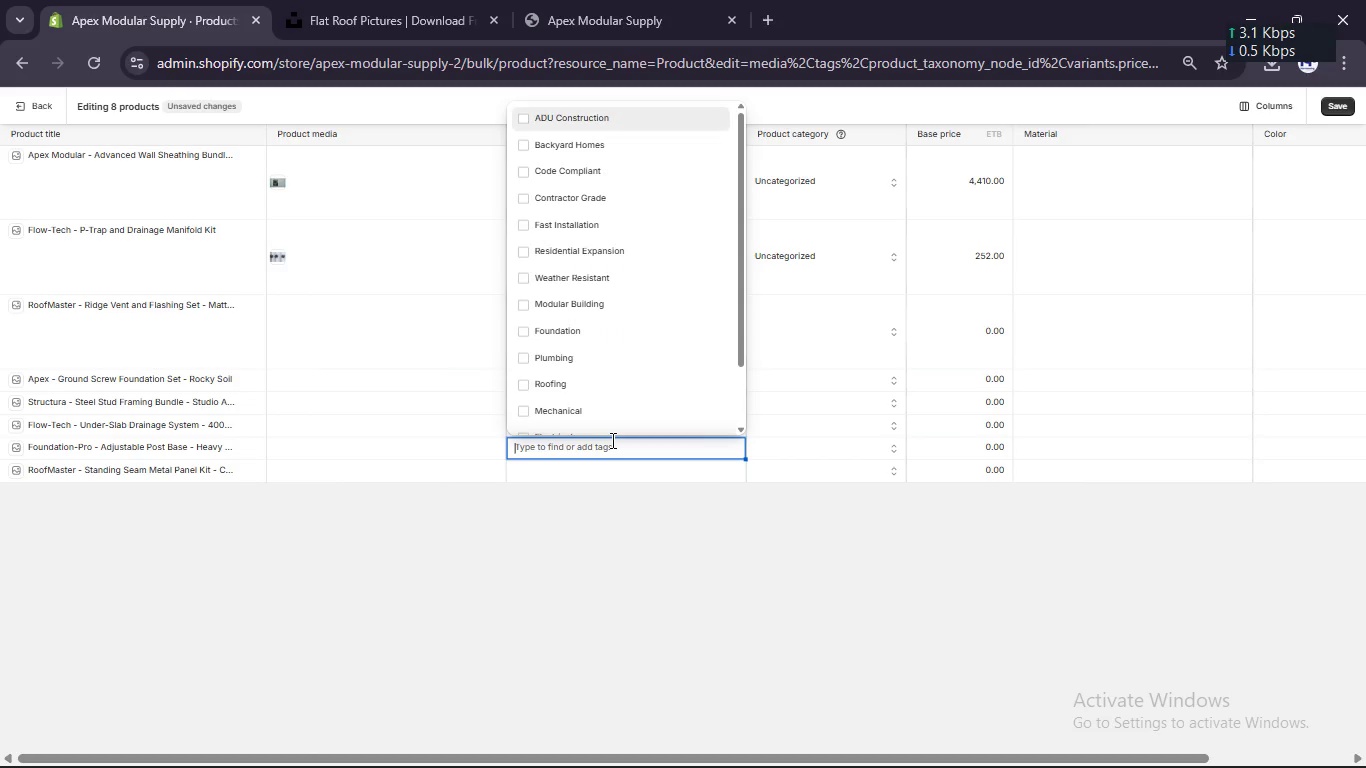 
double_click([611, 440])
 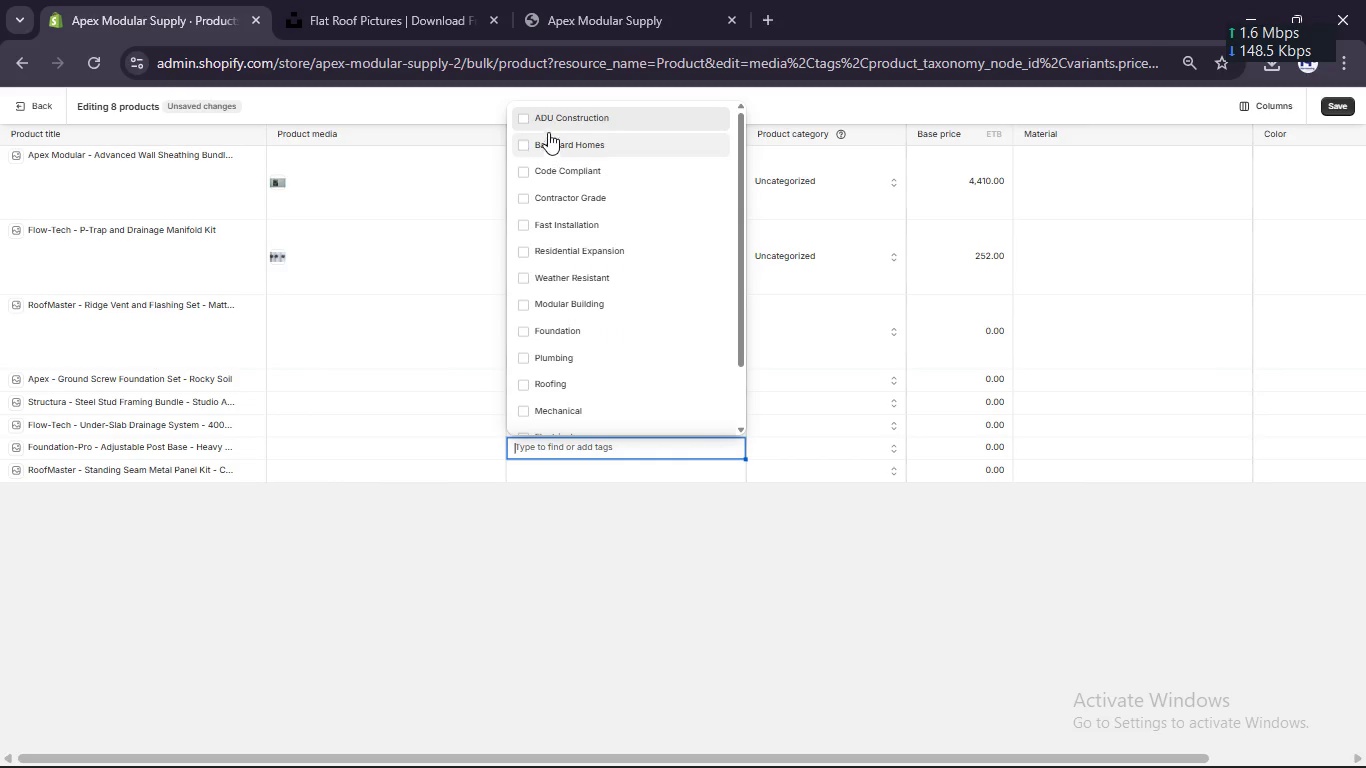 
left_click([554, 111])
 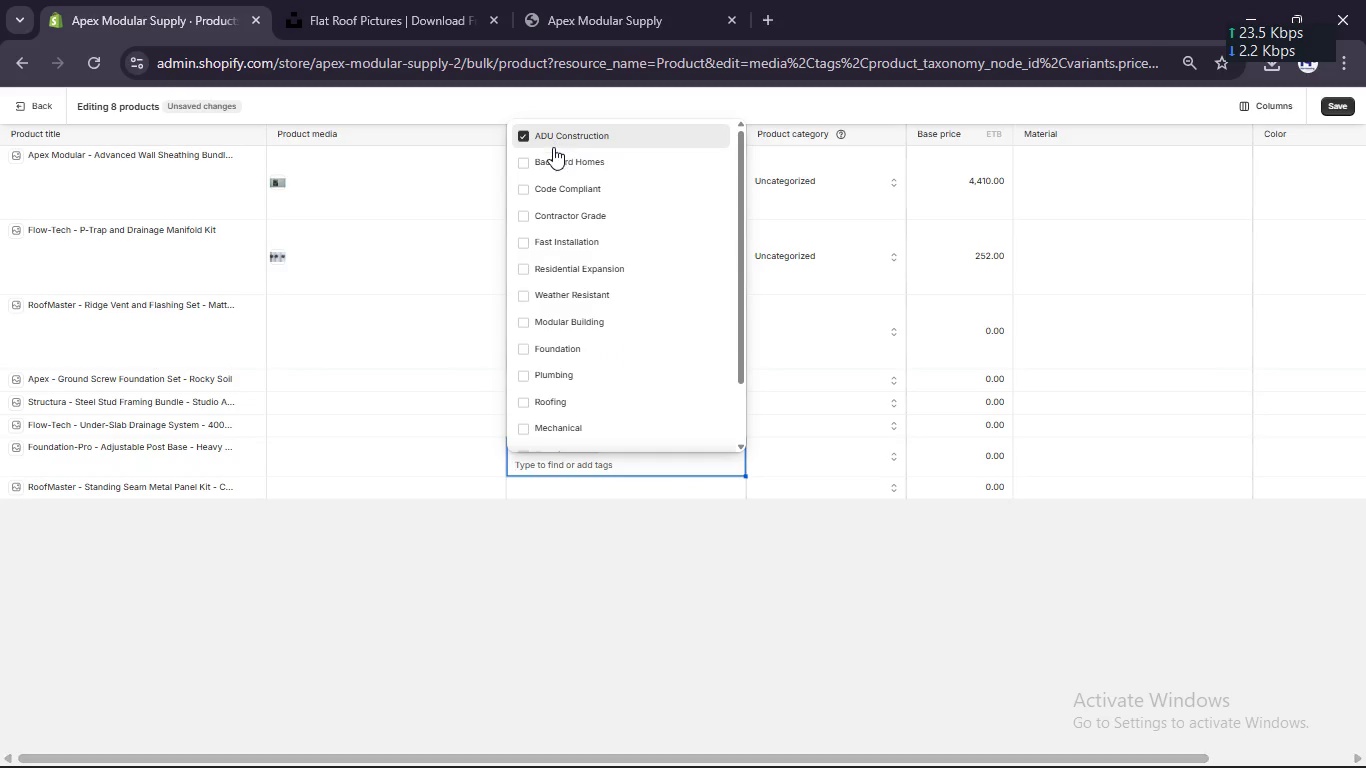 
left_click([553, 147])
 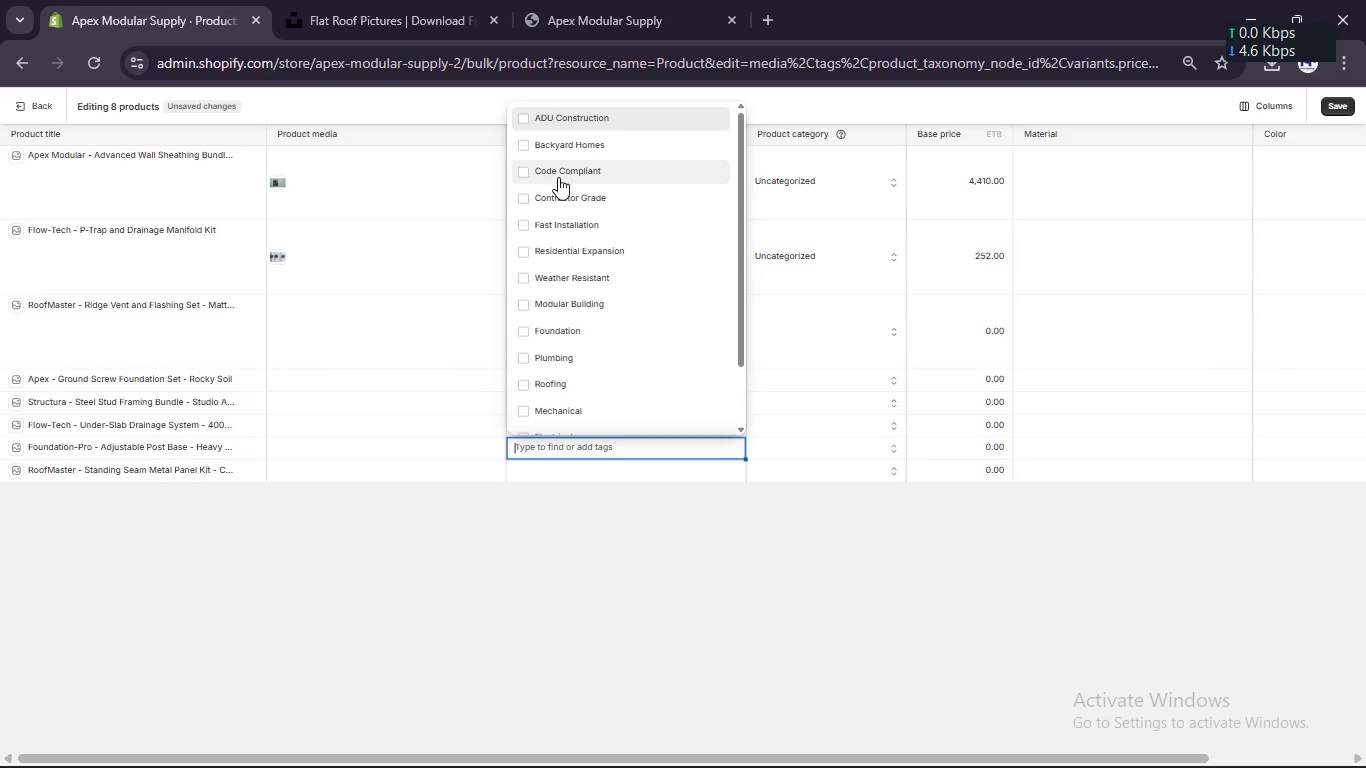 
left_click([558, 177])
 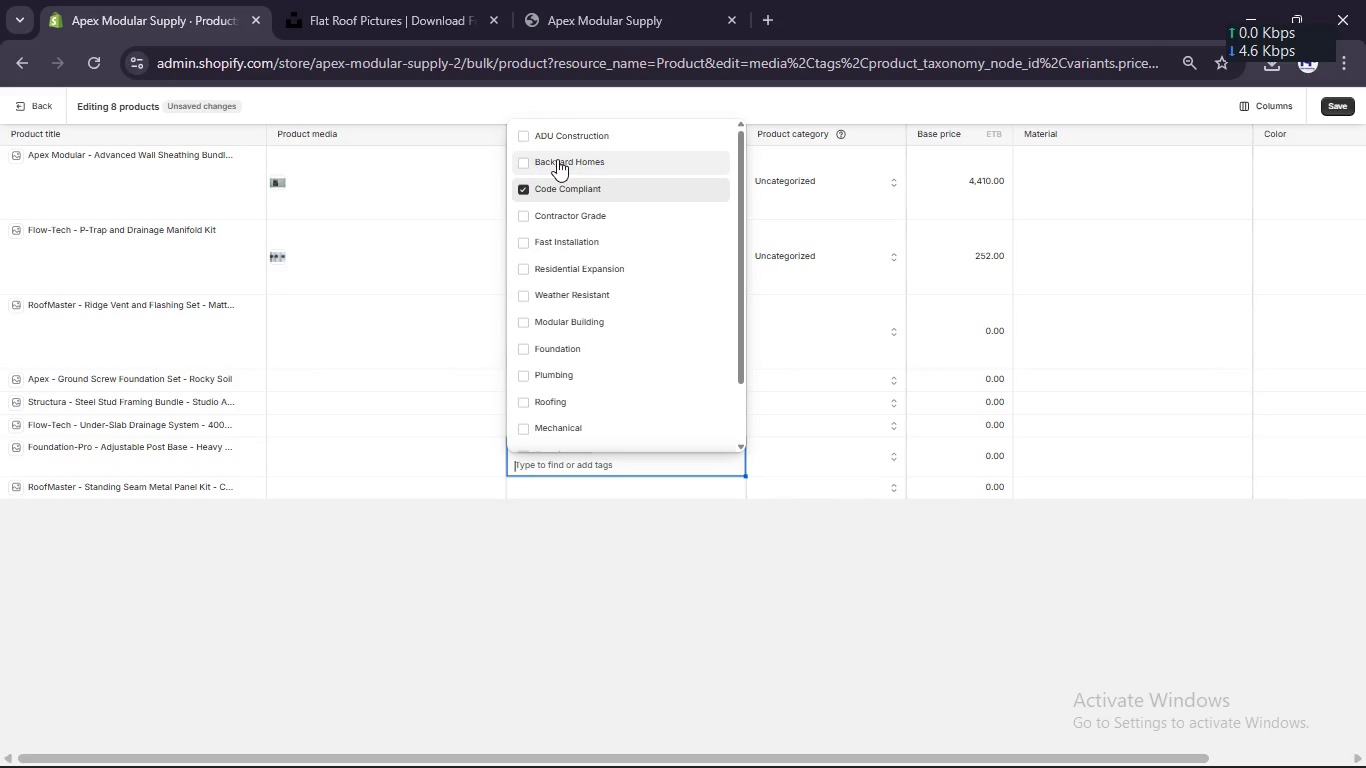 
left_click([557, 159])
 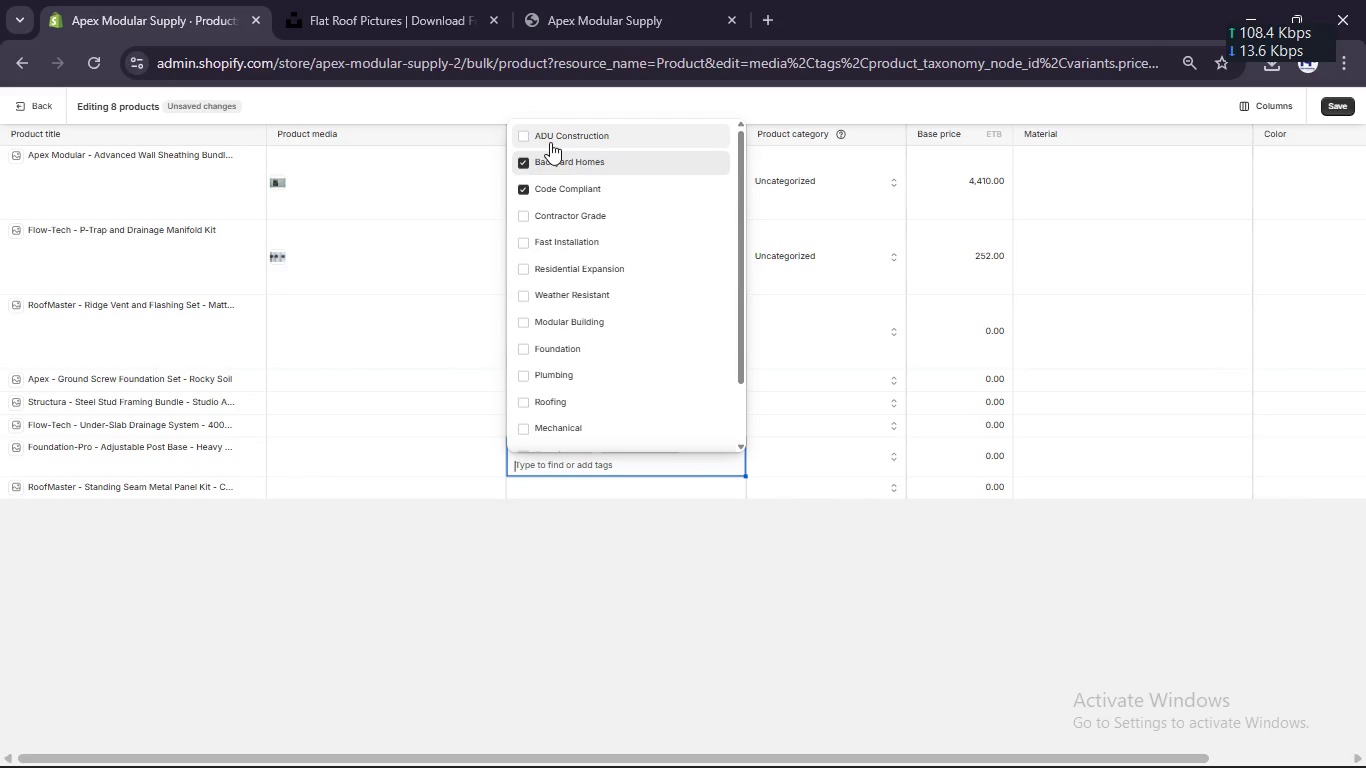 
left_click([550, 142])
 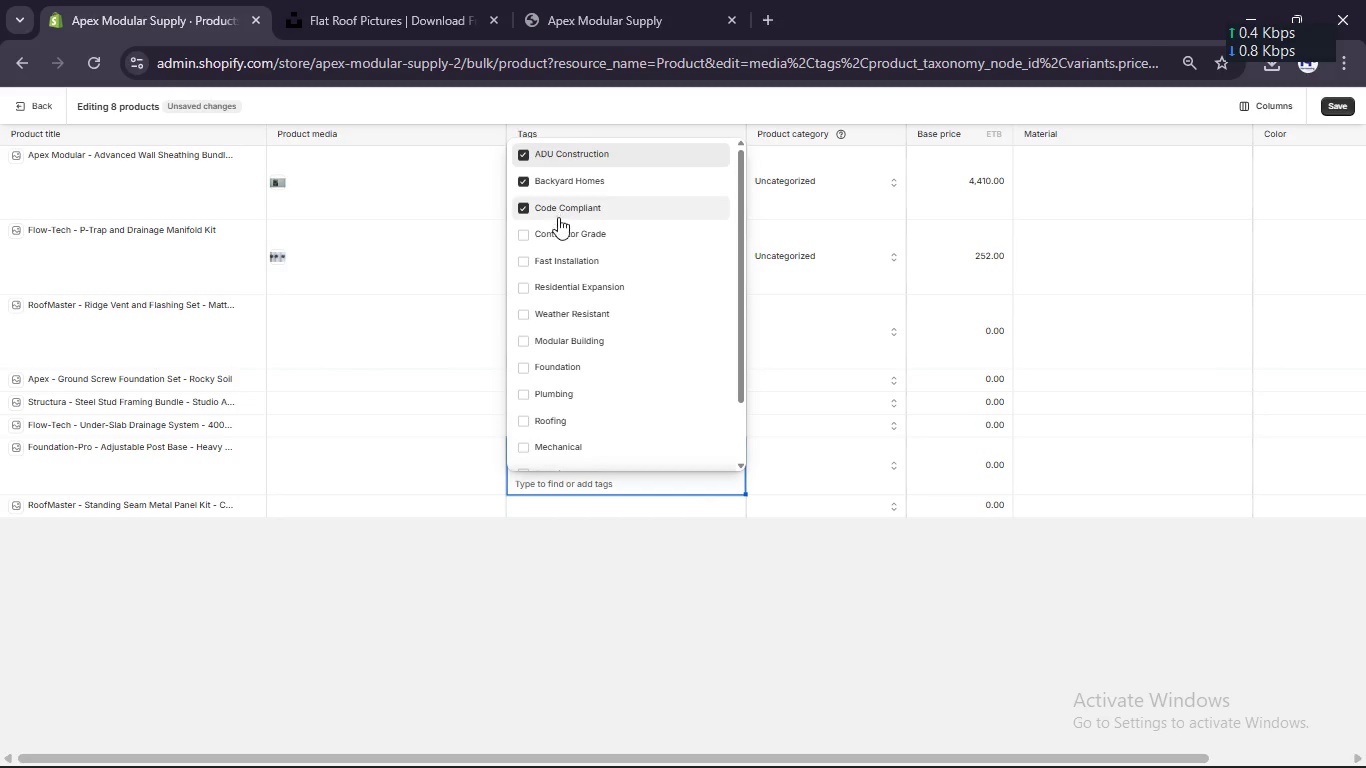 
left_click([558, 223])
 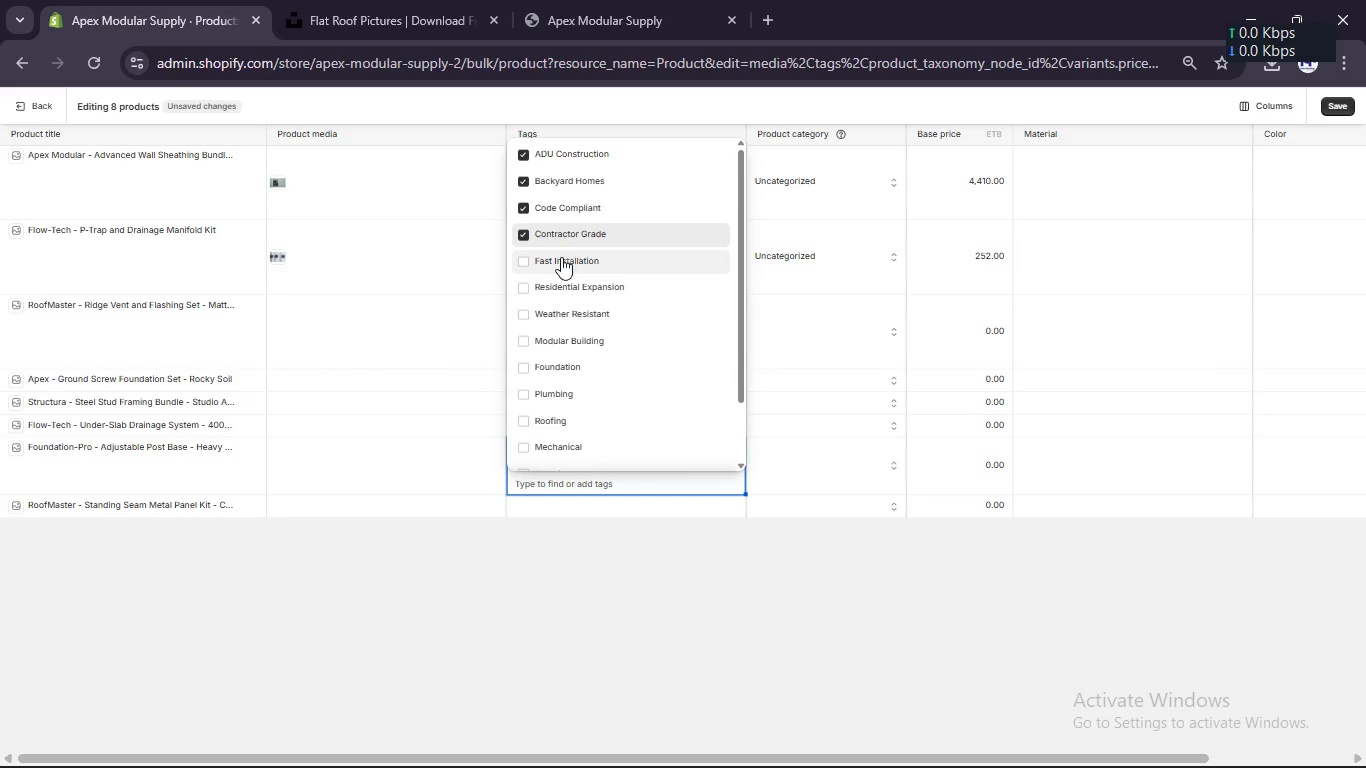 
left_click([561, 257])
 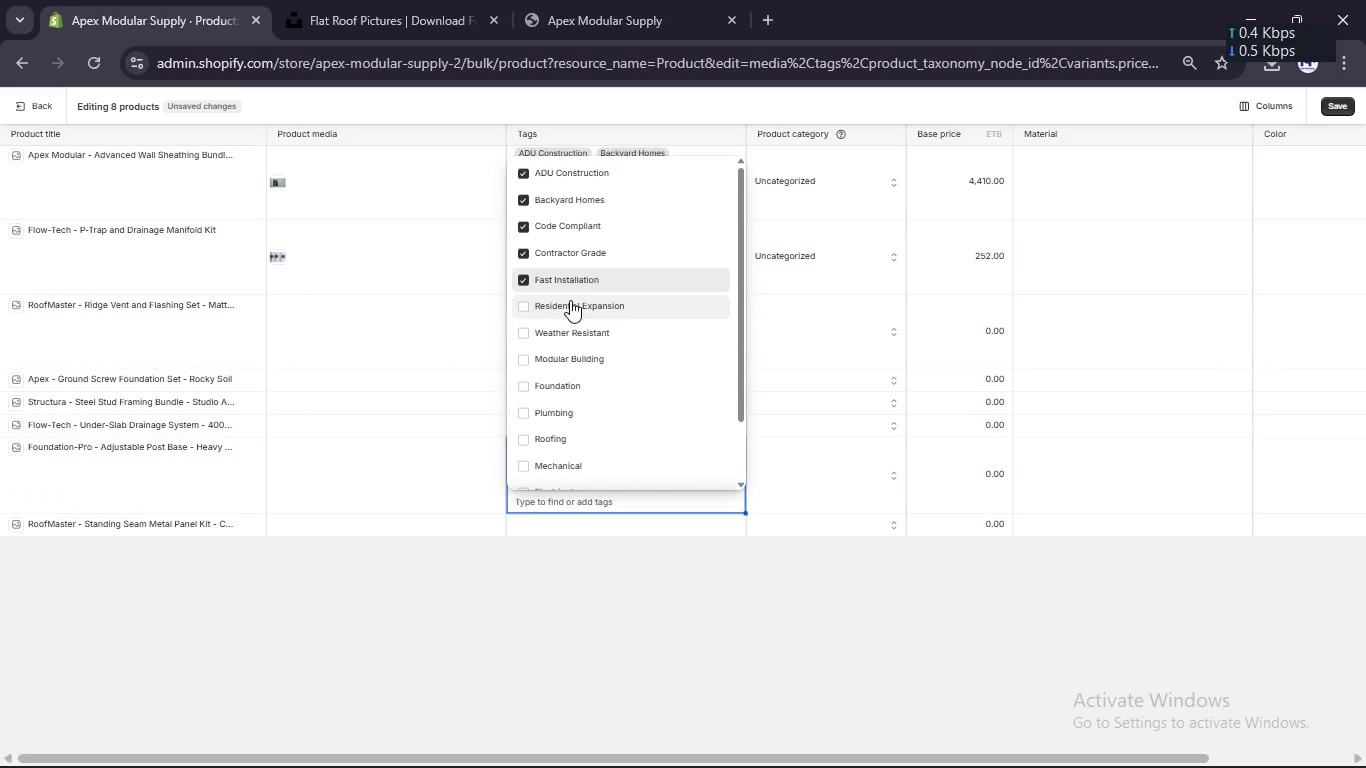 
left_click([570, 300])
 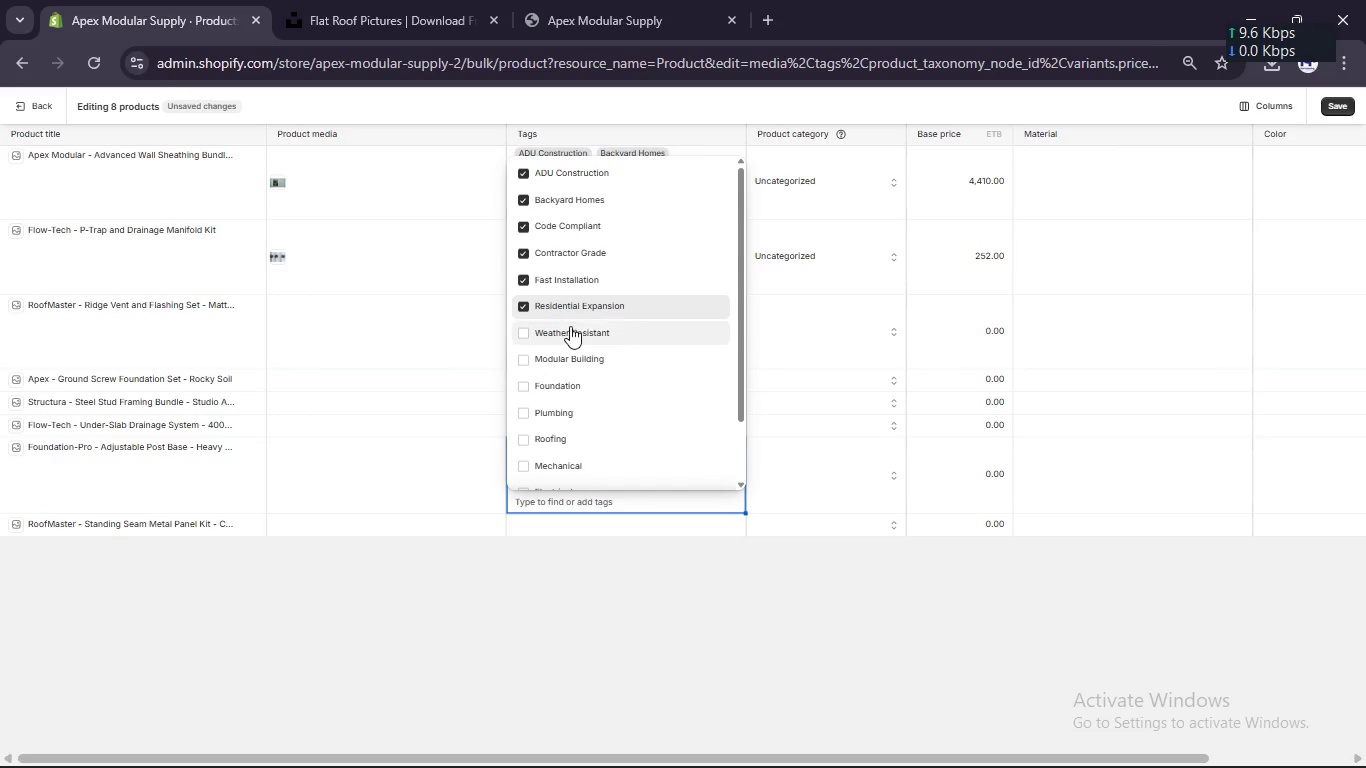 
left_click([570, 326])
 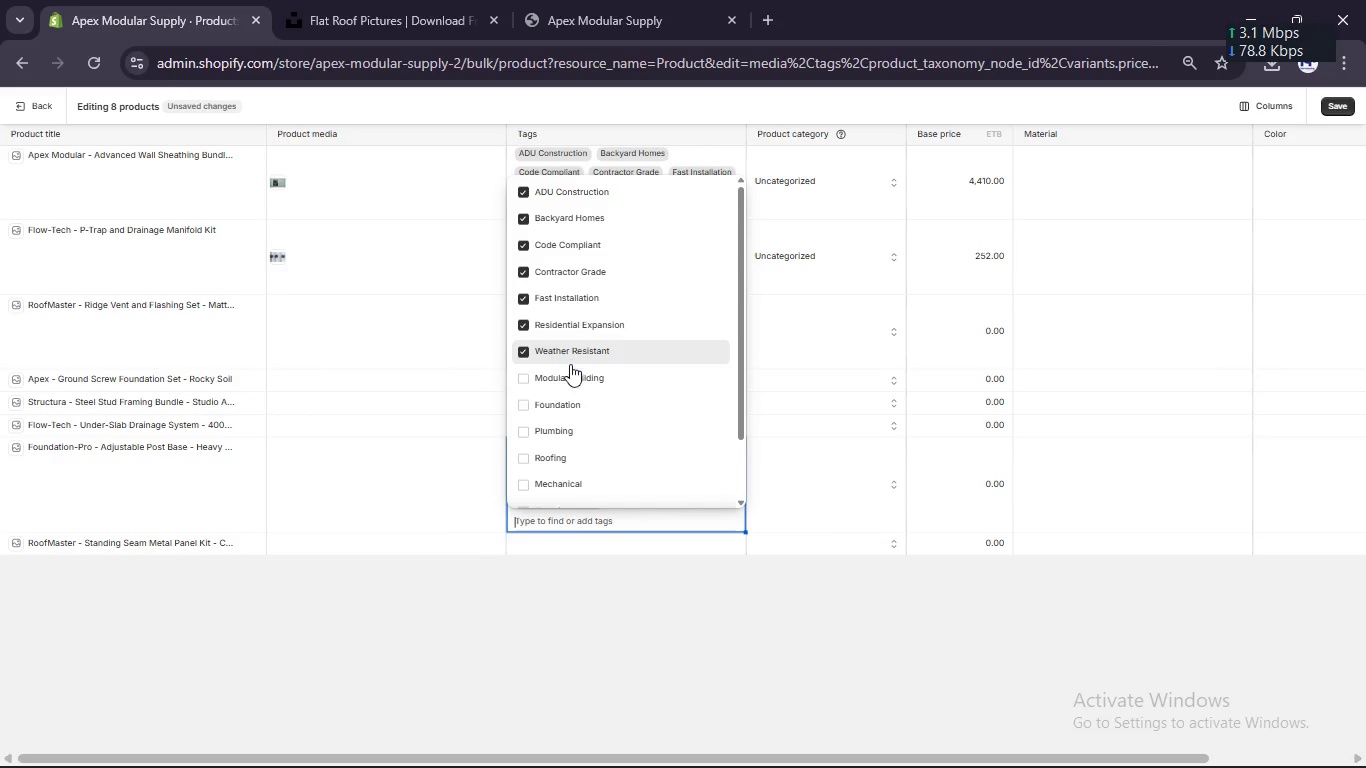 
left_click([570, 364])
 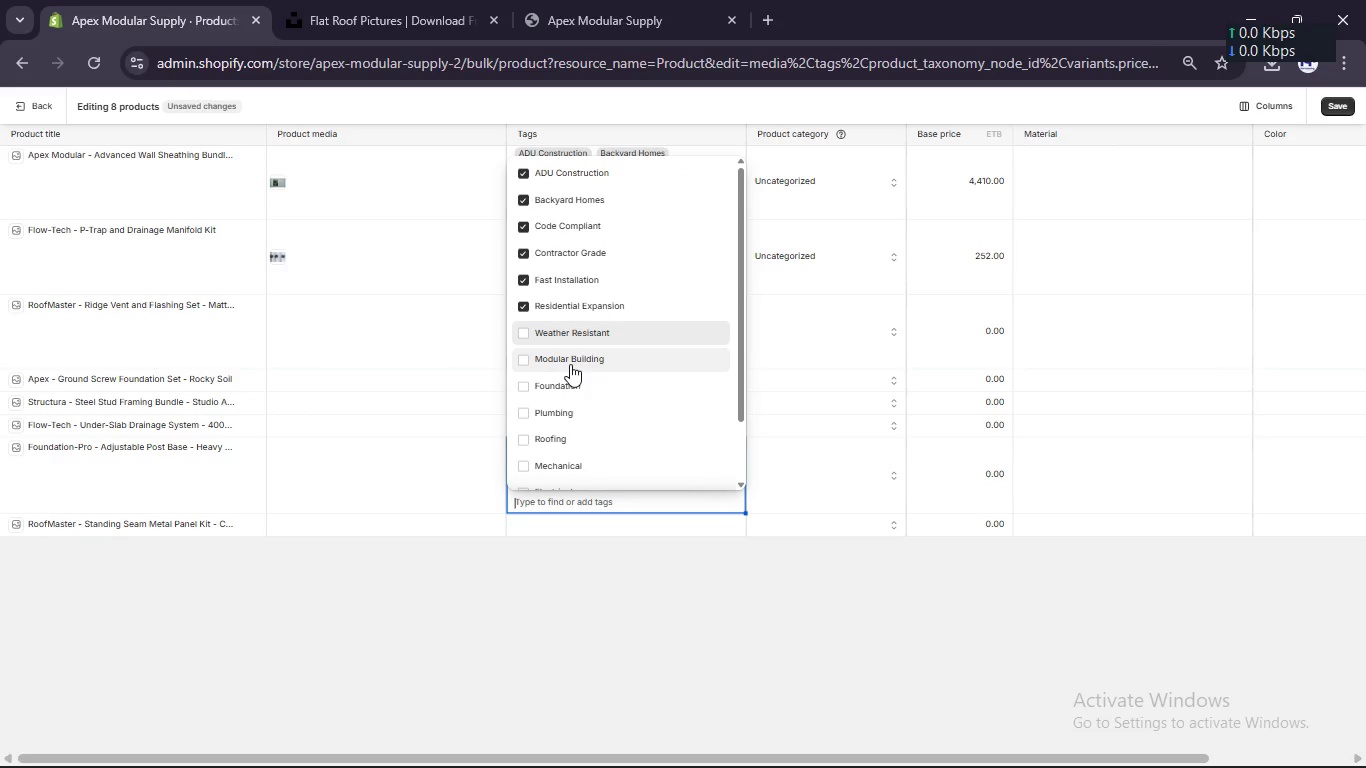 
left_click([570, 364])
 